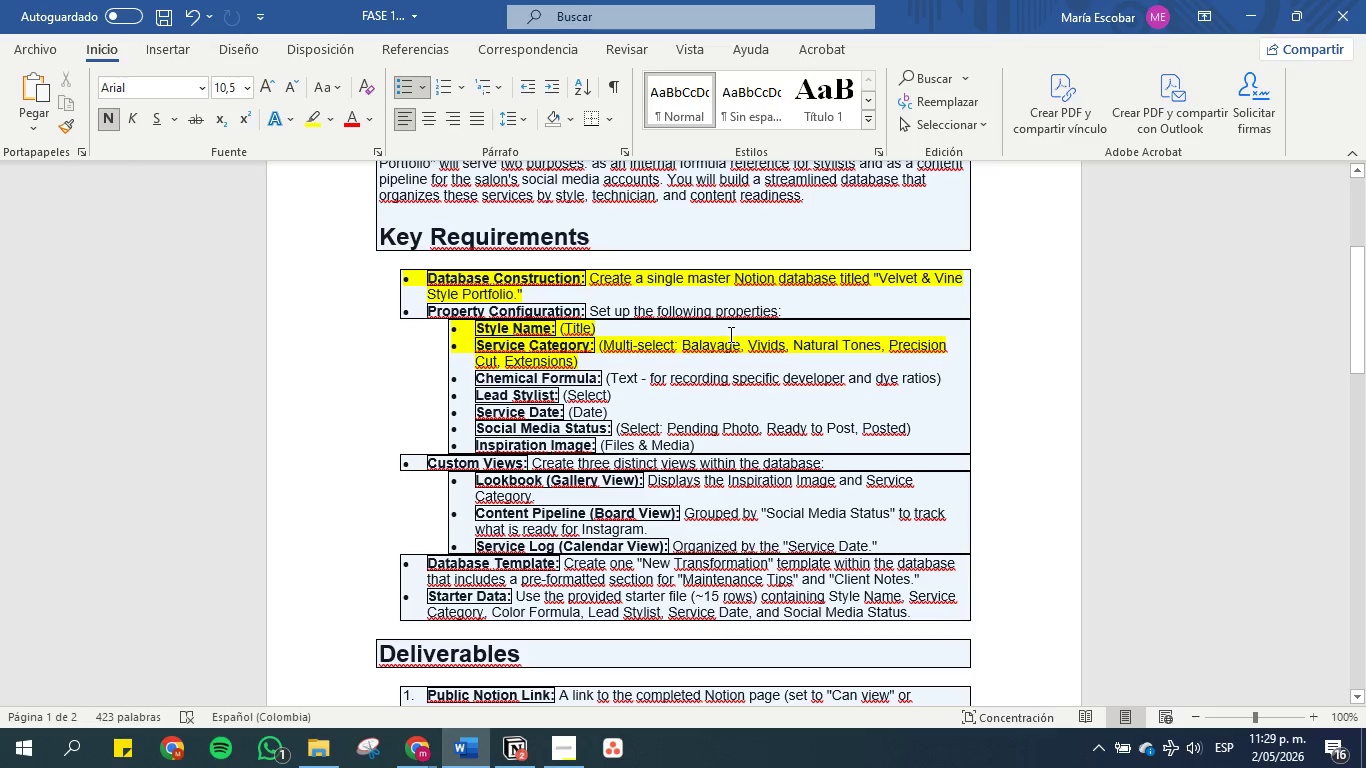 
left_click([1244, 12])
 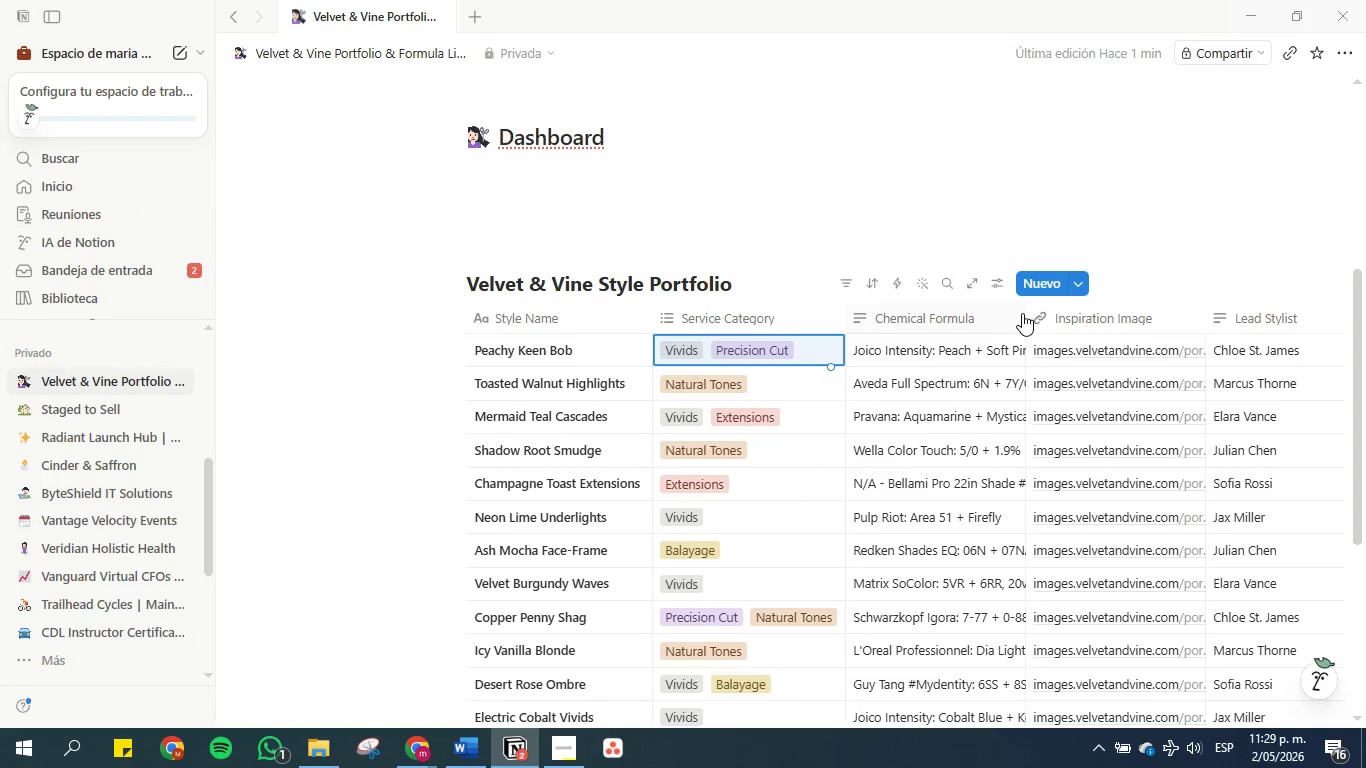 
double_click([1025, 314])
 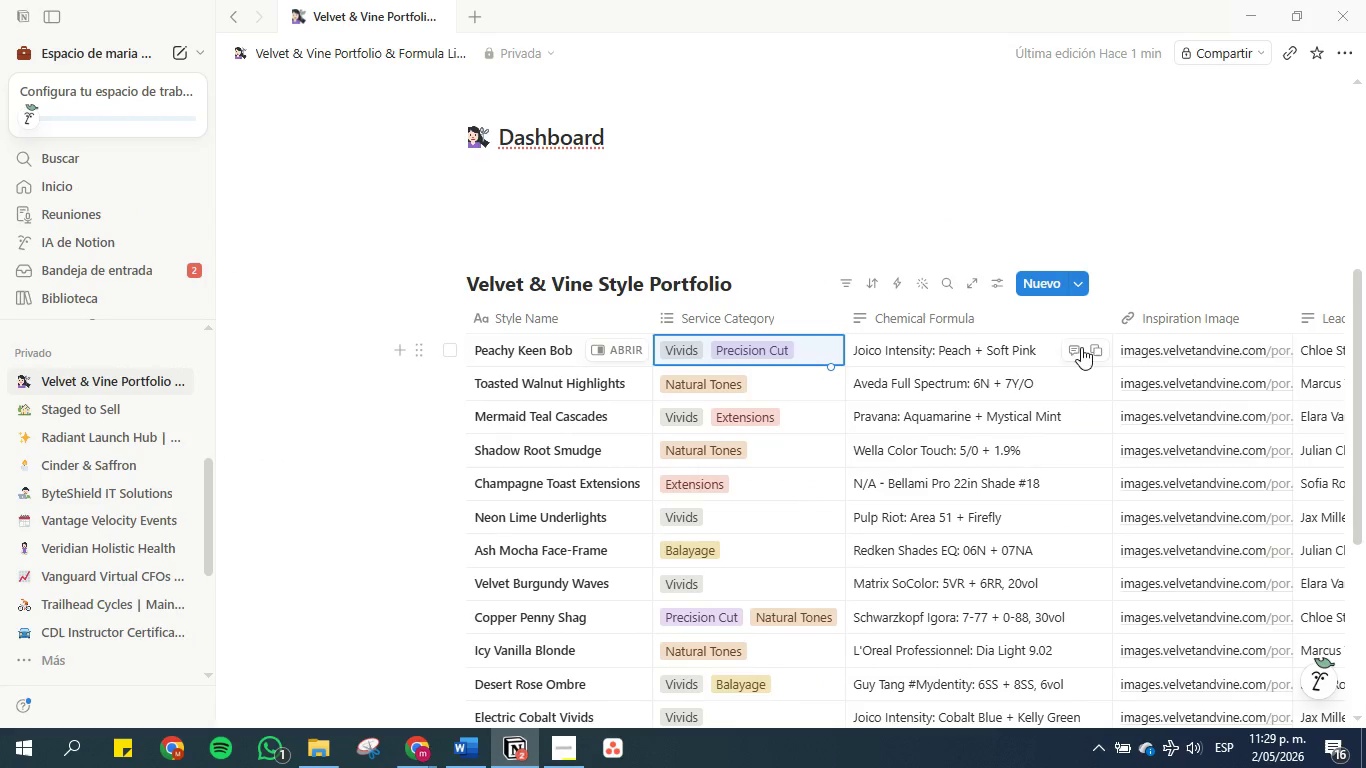 
scroll: coordinate [1000, 427], scroll_direction: down, amount: 2.0
 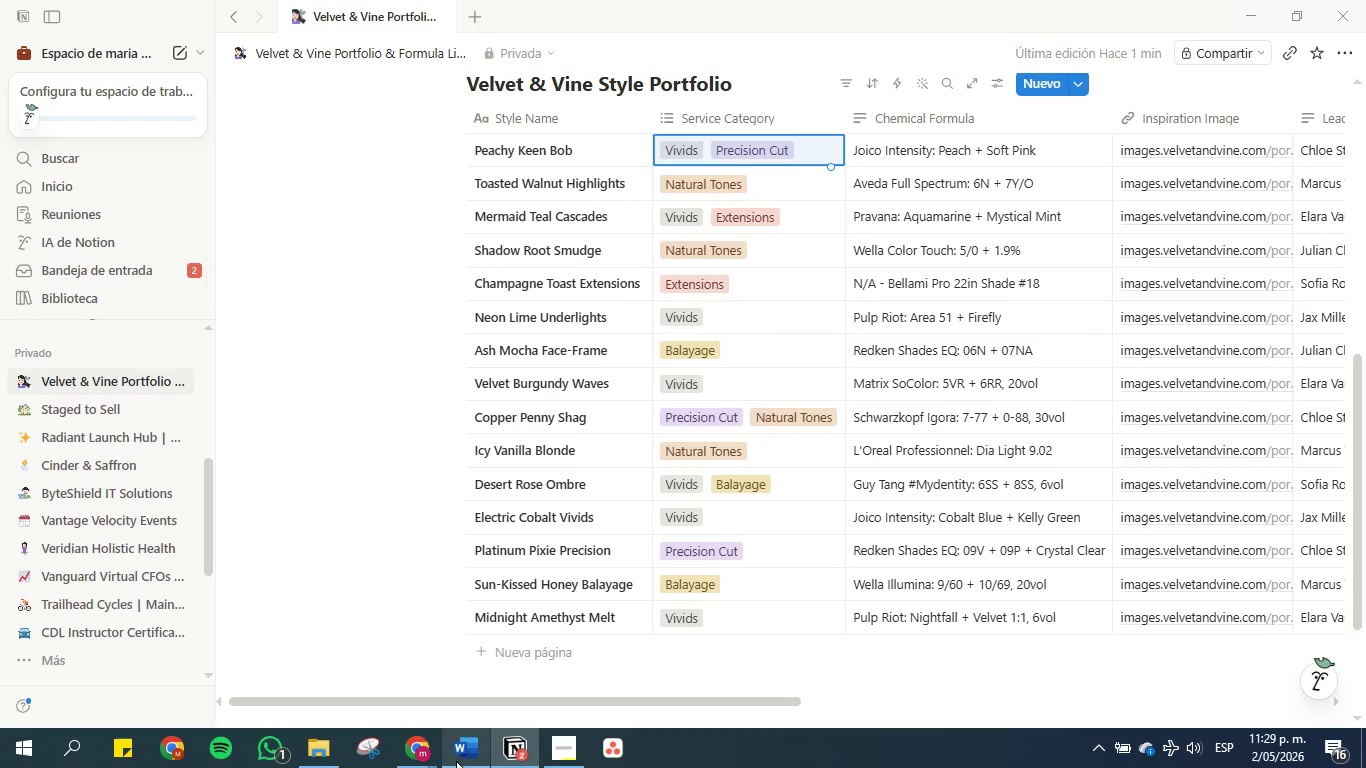 
left_click([468, 761])
 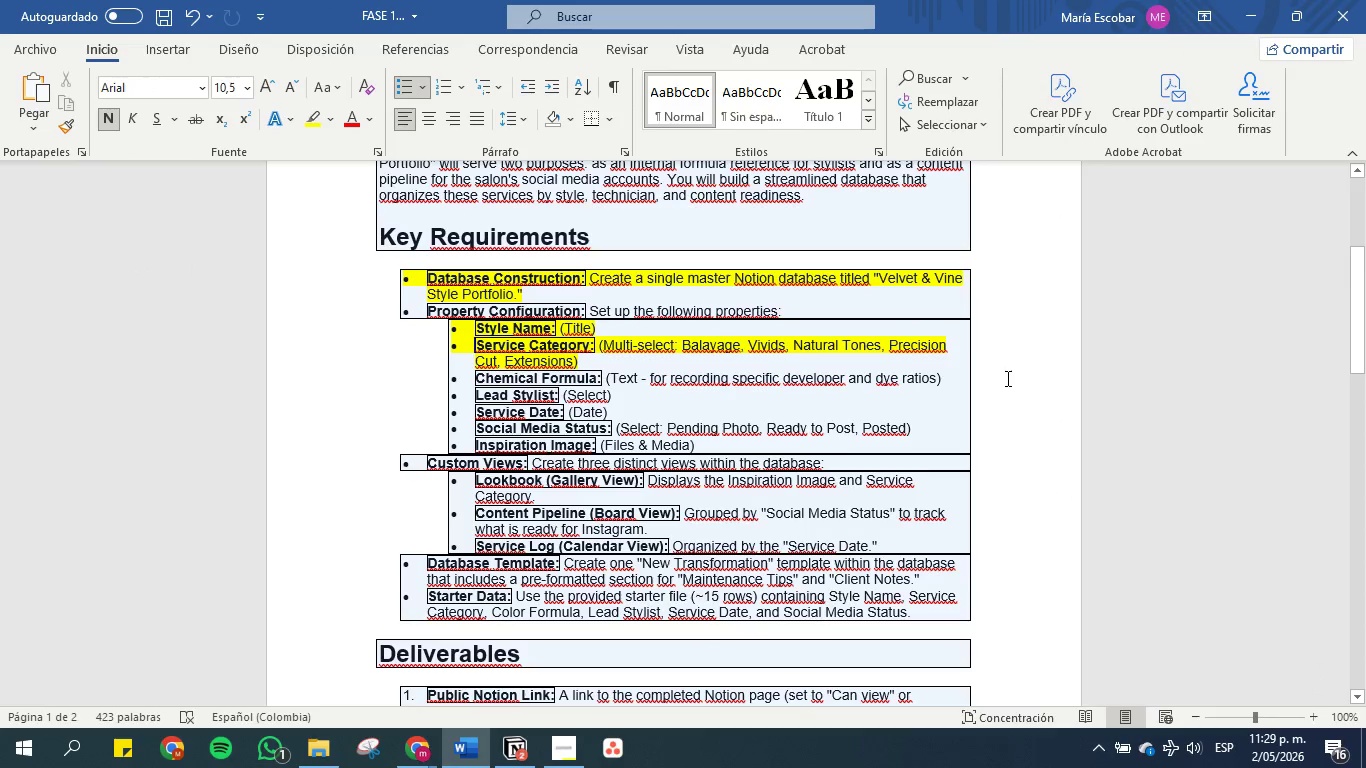 
left_click_drag(start_coordinate=[947, 374], to_coordinate=[471, 365])
 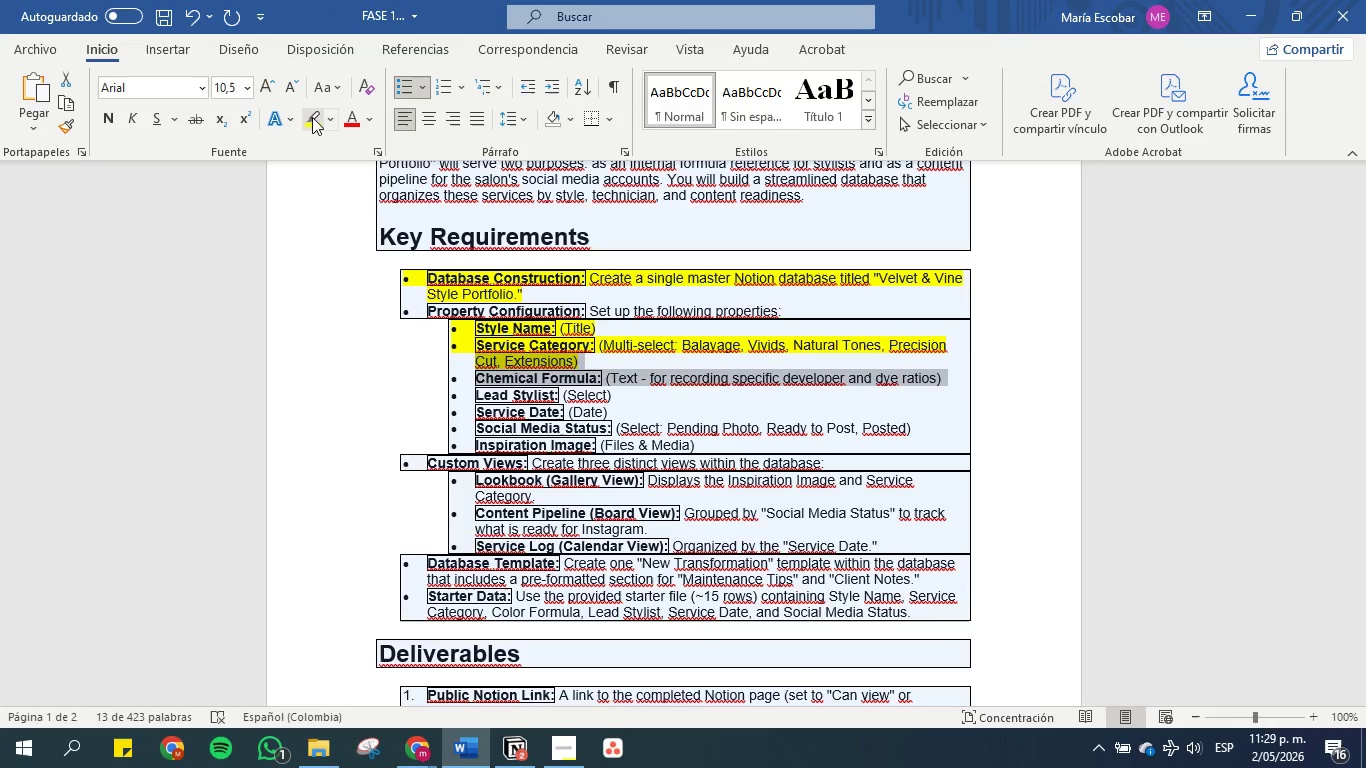 
left_click([312, 117])
 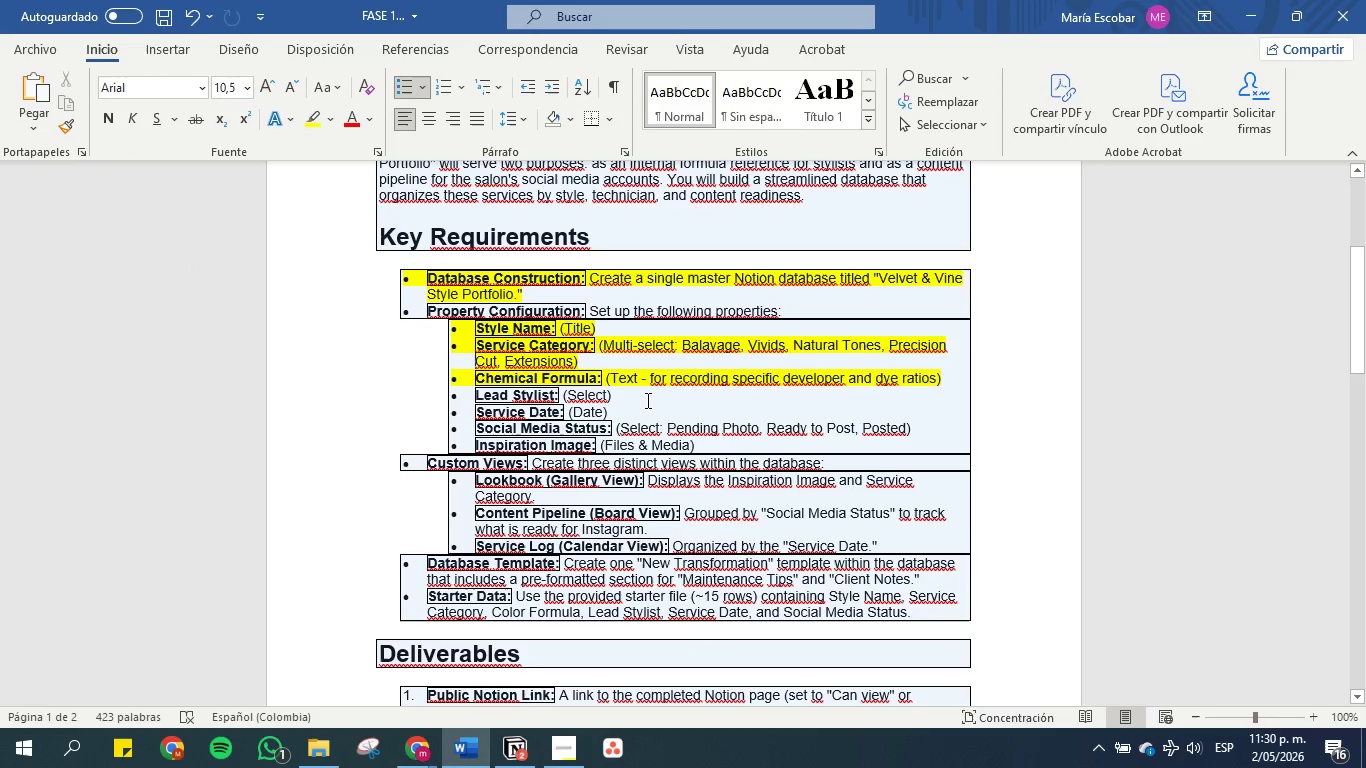 
left_click_drag(start_coordinate=[646, 400], to_coordinate=[468, 400])
 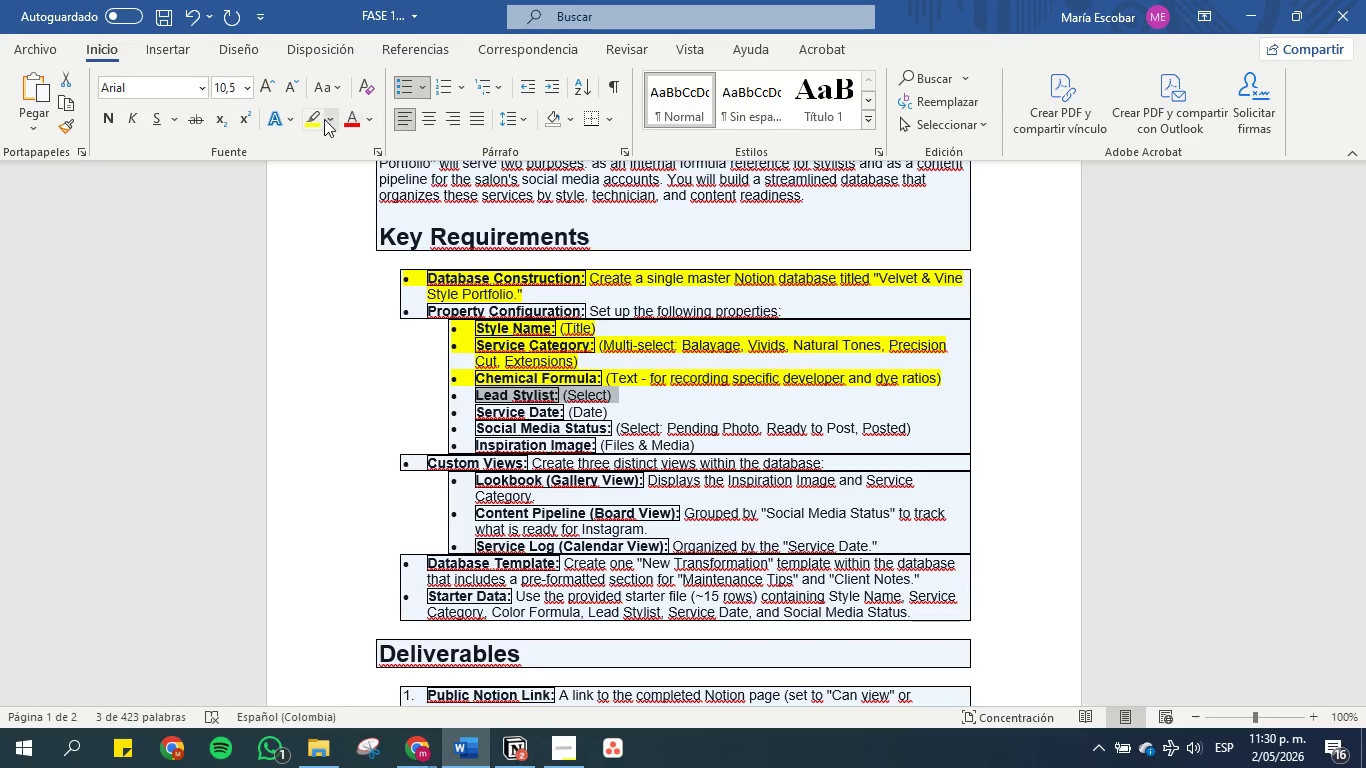 
left_click([315, 119])
 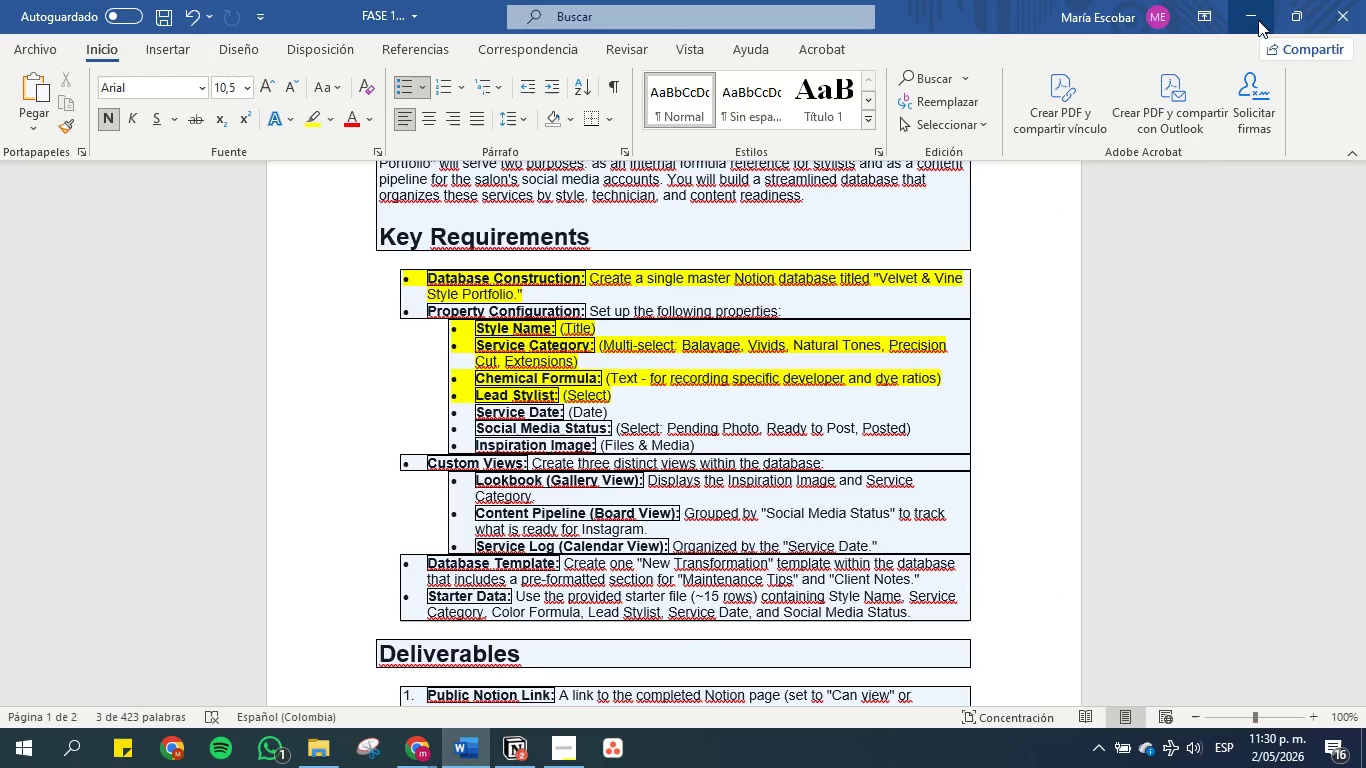 
left_click([1254, 15])
 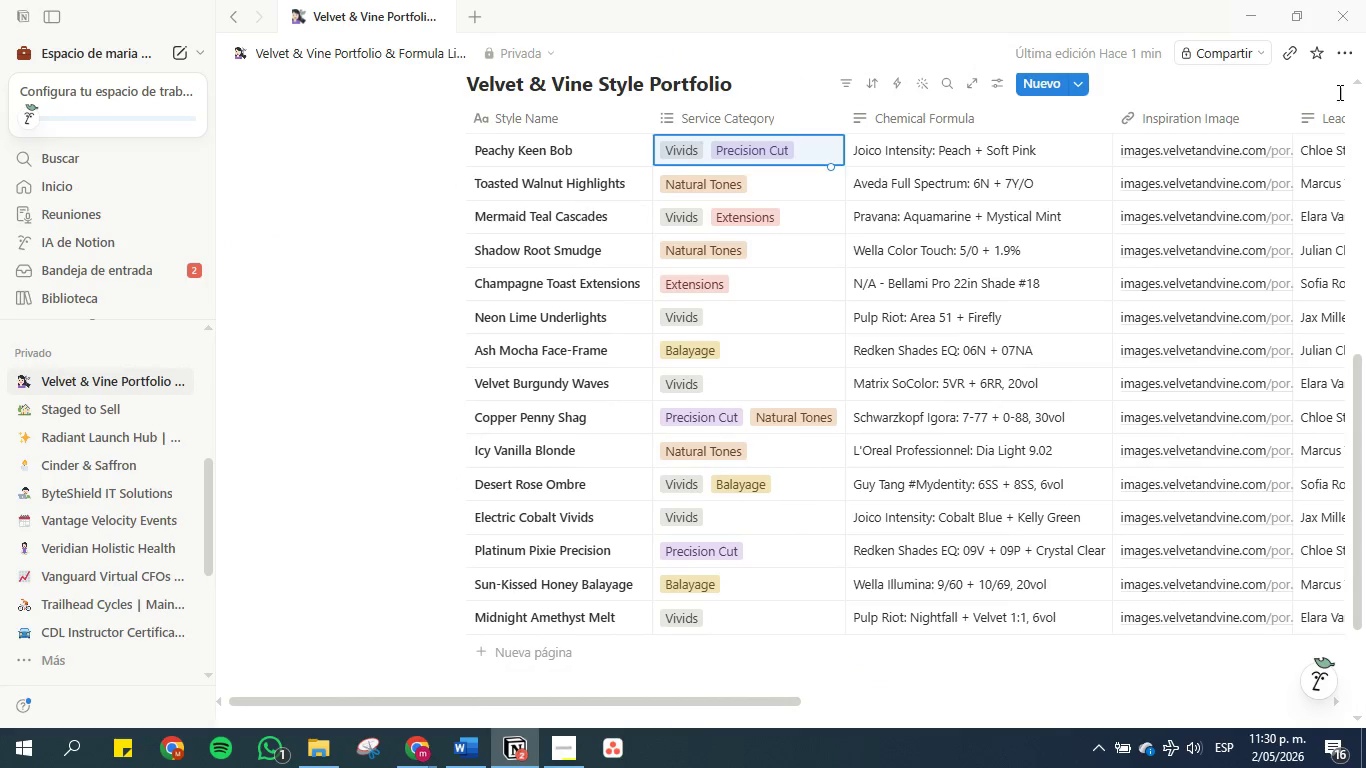 
left_click_drag(start_coordinate=[1337, 119], to_coordinate=[829, 118])
 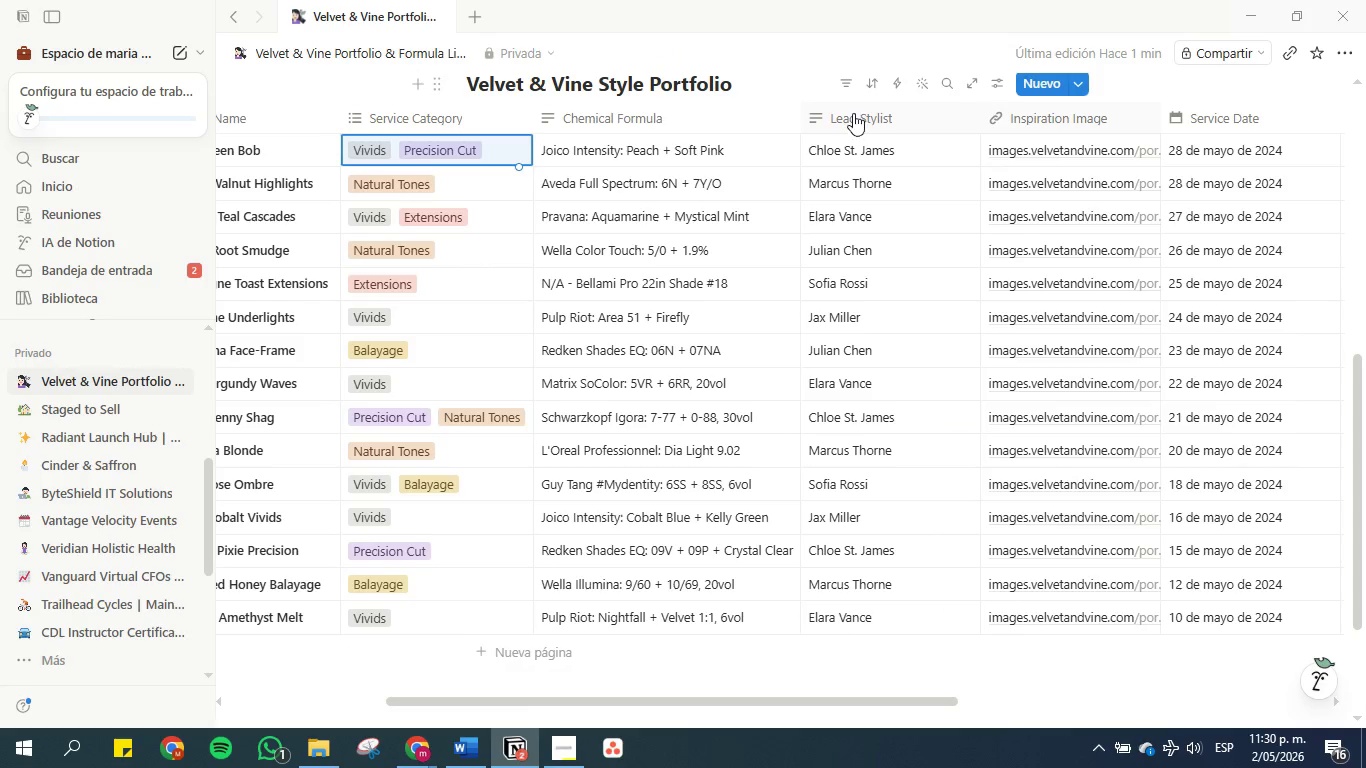 
left_click([855, 112])
 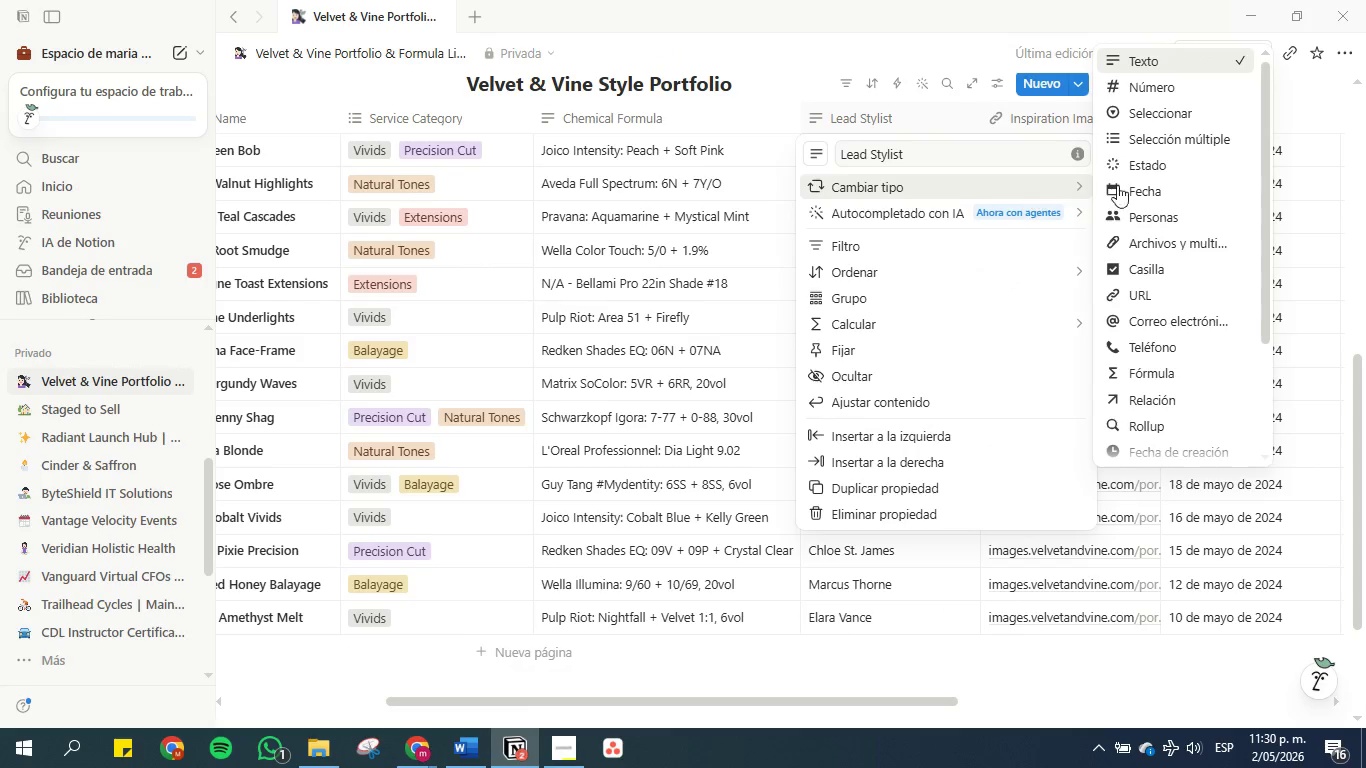 
left_click([1147, 114])
 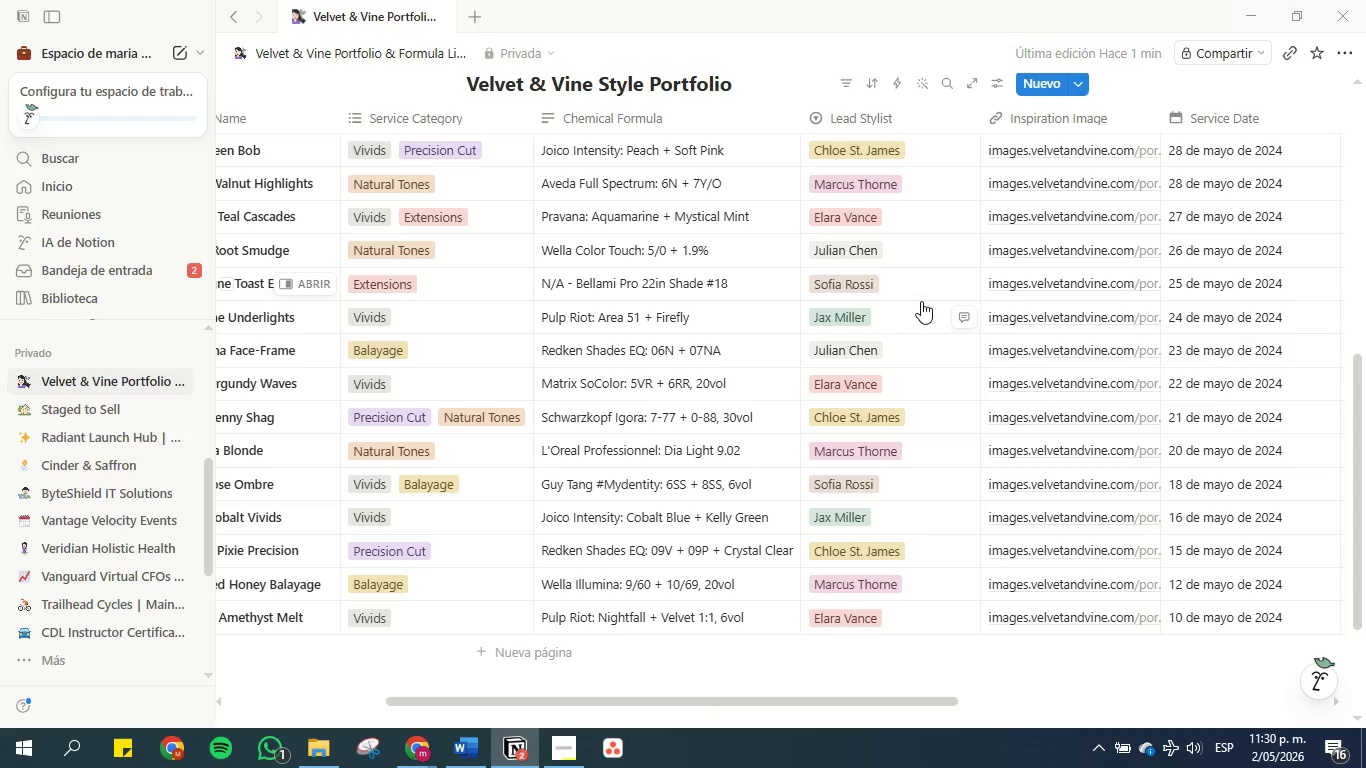 
scroll: coordinate [927, 301], scroll_direction: up, amount: 2.0
 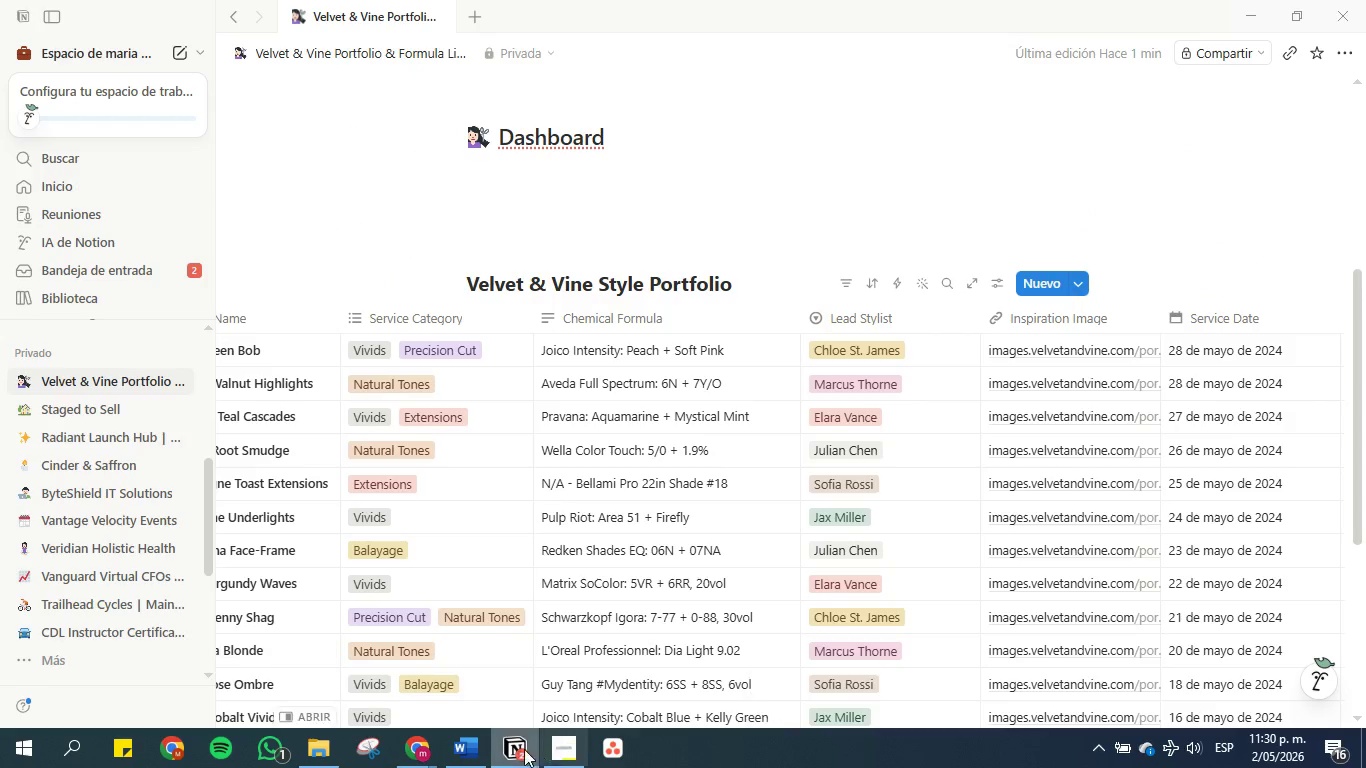 
left_click([477, 742])
 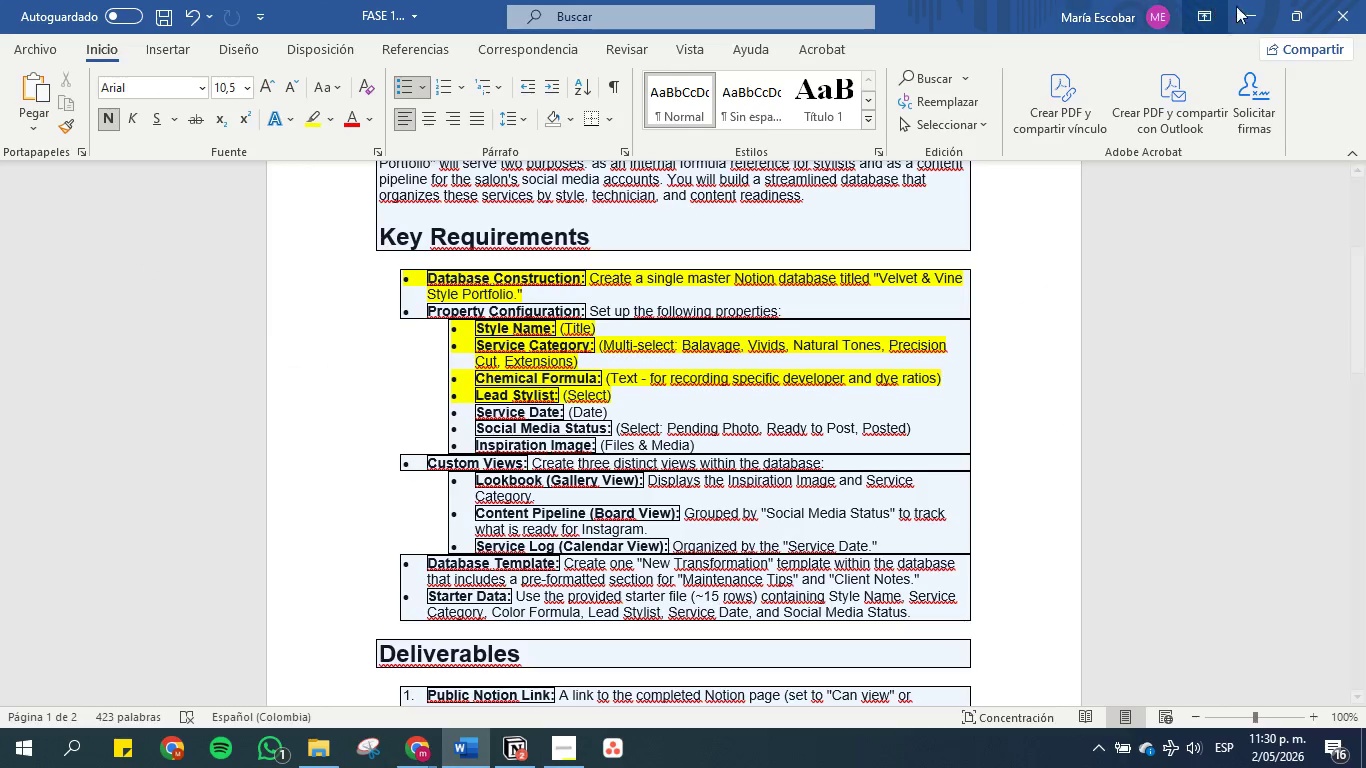 
wait(5.73)
 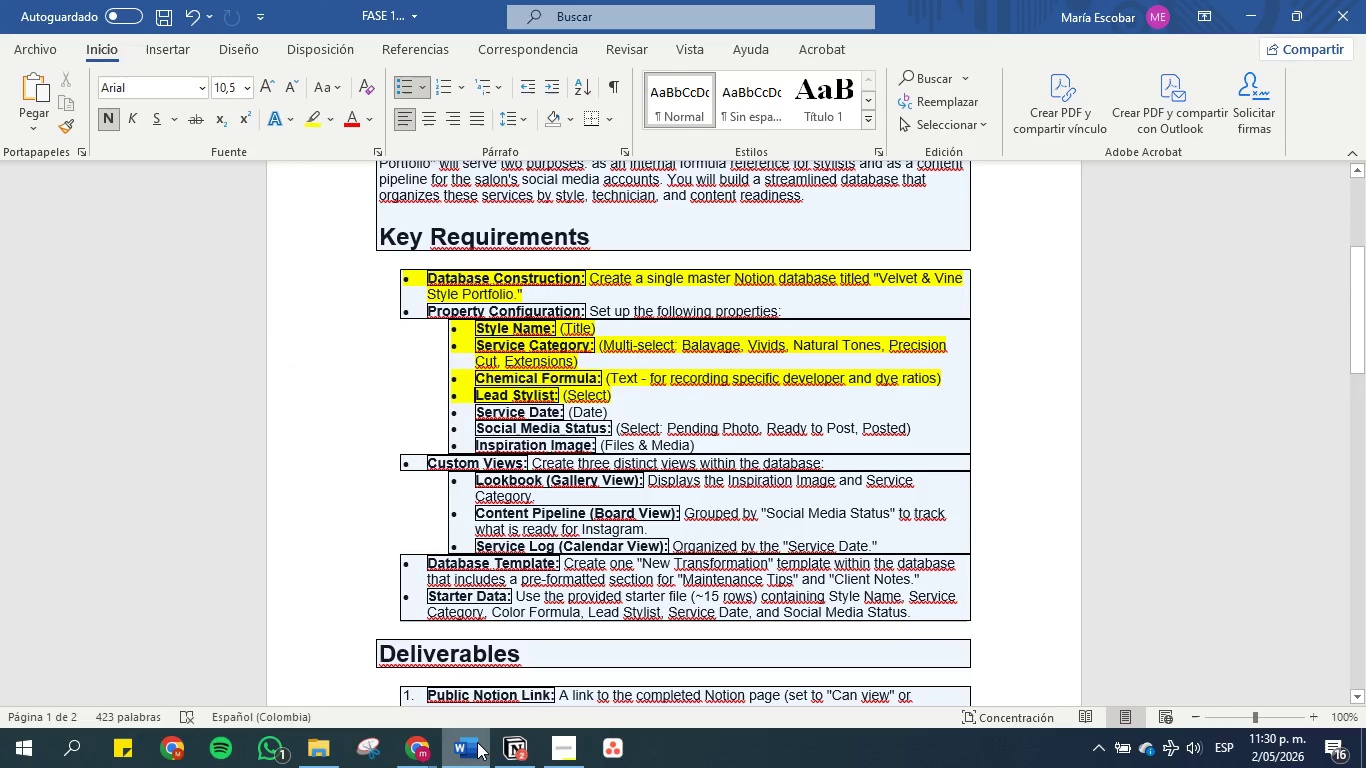 
left_click([1261, 12])
 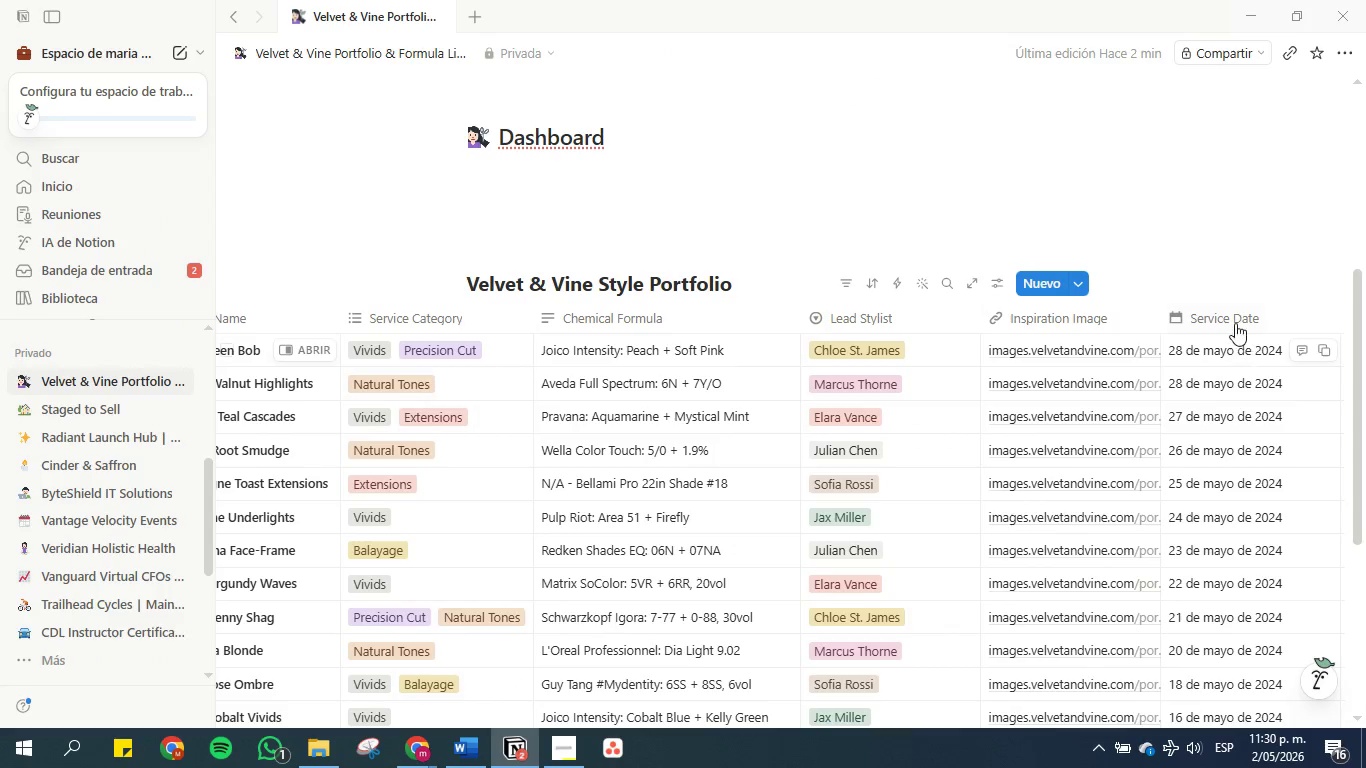 
left_click_drag(start_coordinate=[1230, 307], to_coordinate=[1070, 309])
 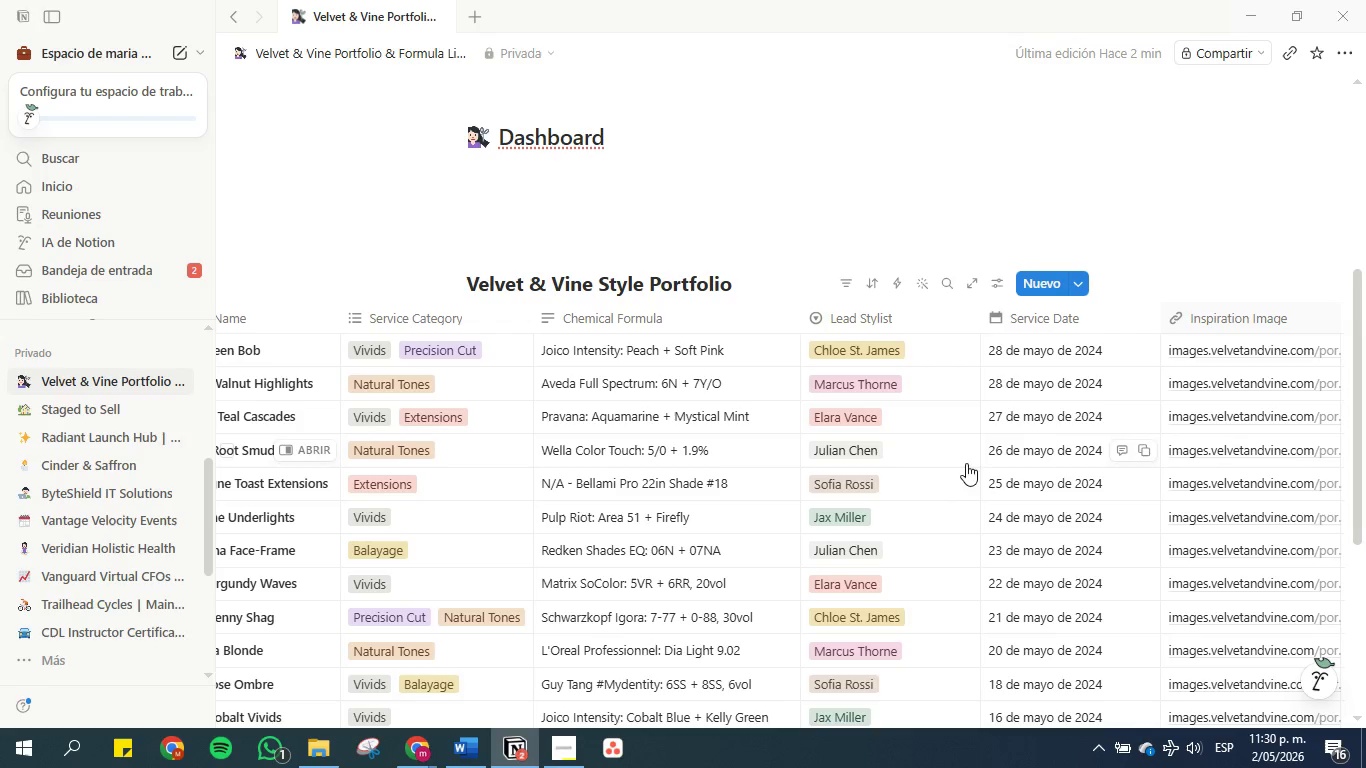 
wait(5.94)
 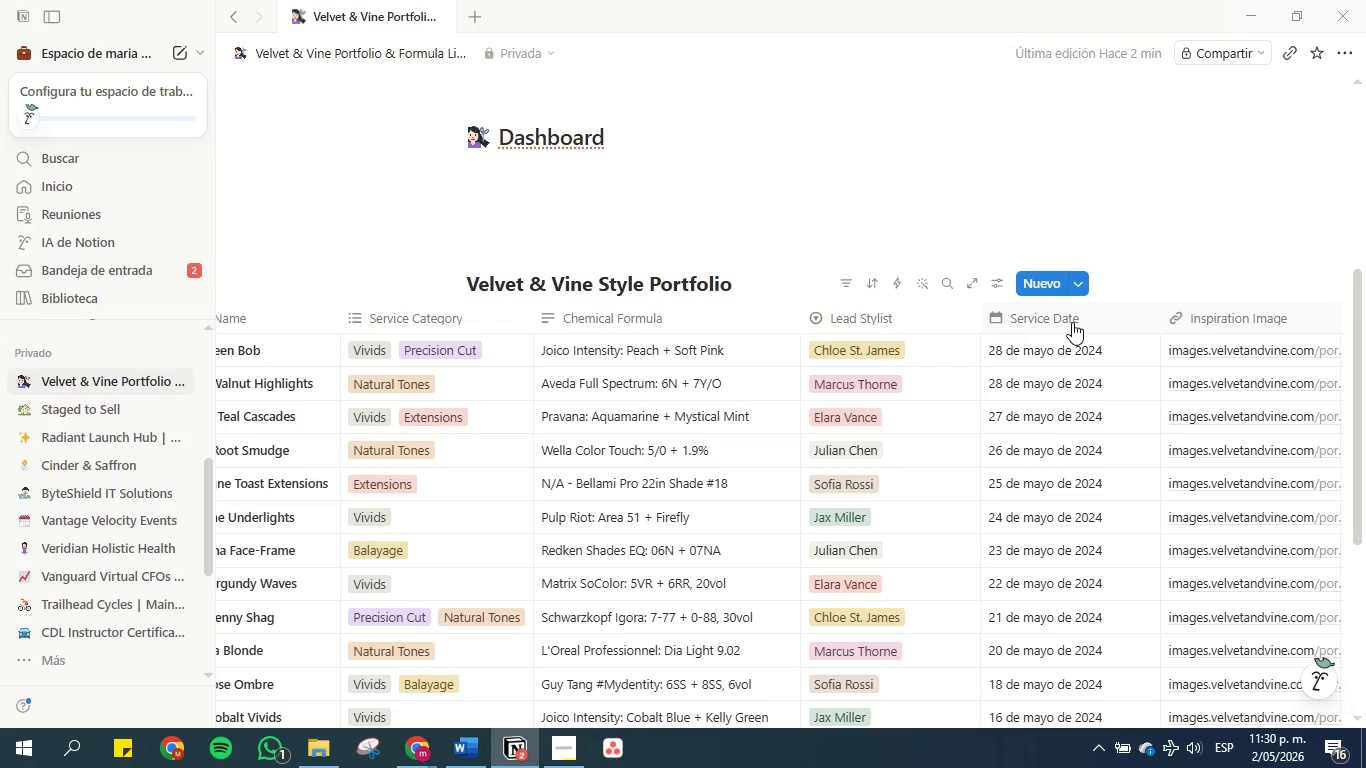 
left_click([1029, 321])
 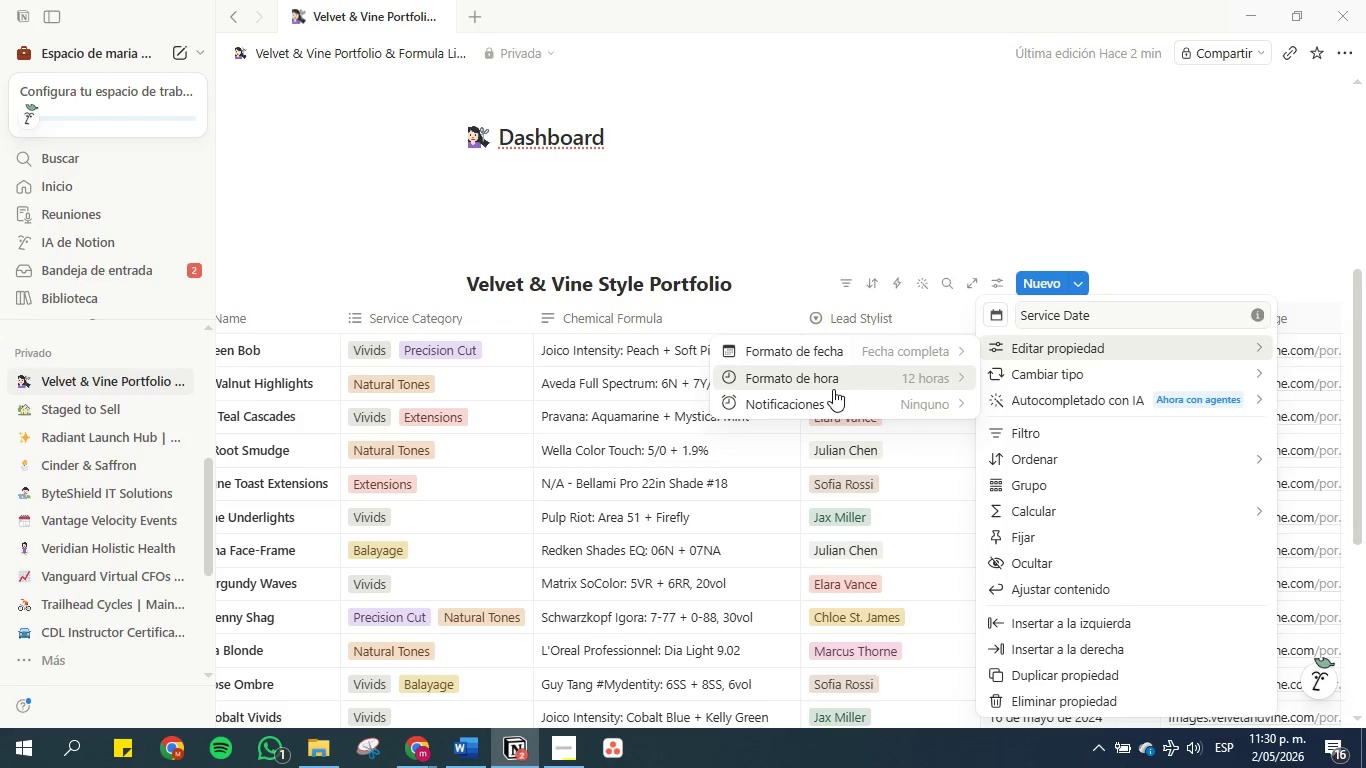 
left_click([825, 356])
 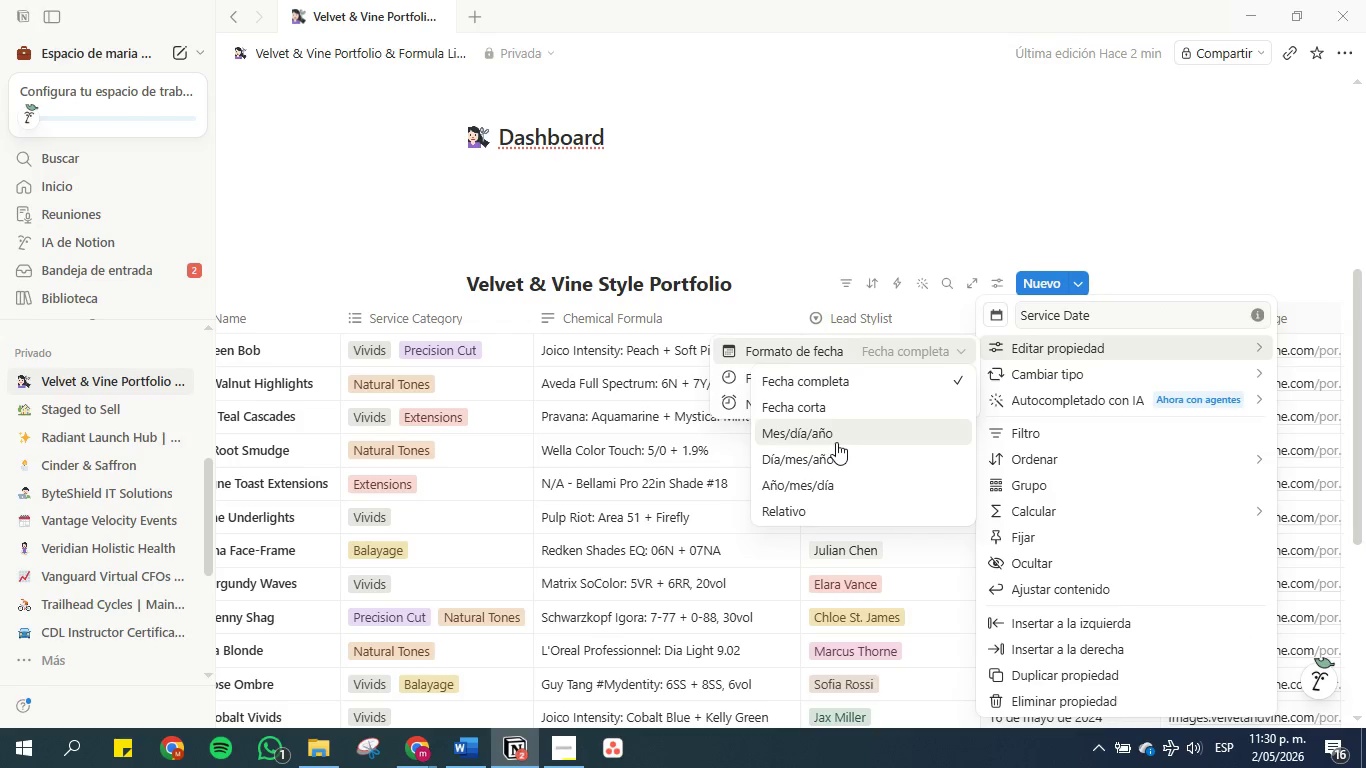 
left_click([849, 462])
 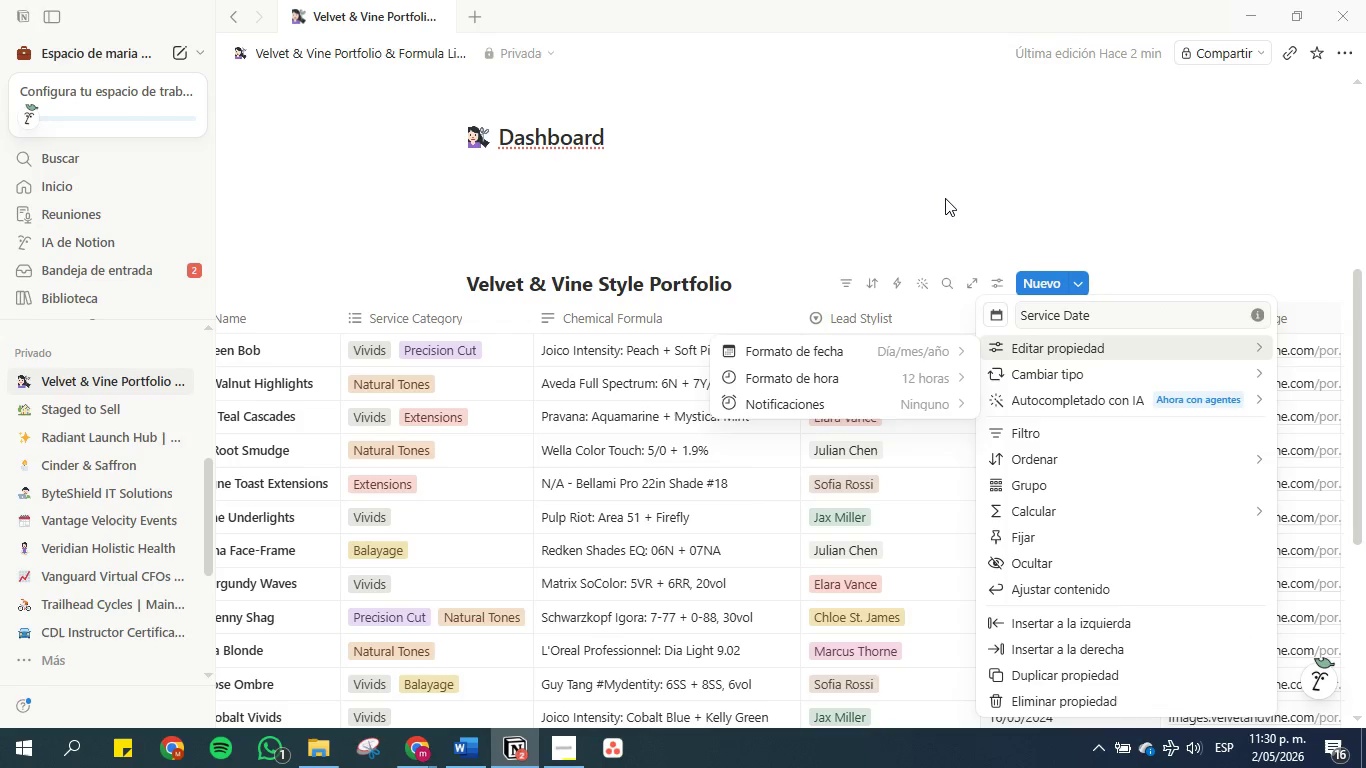 
left_click([945, 198])
 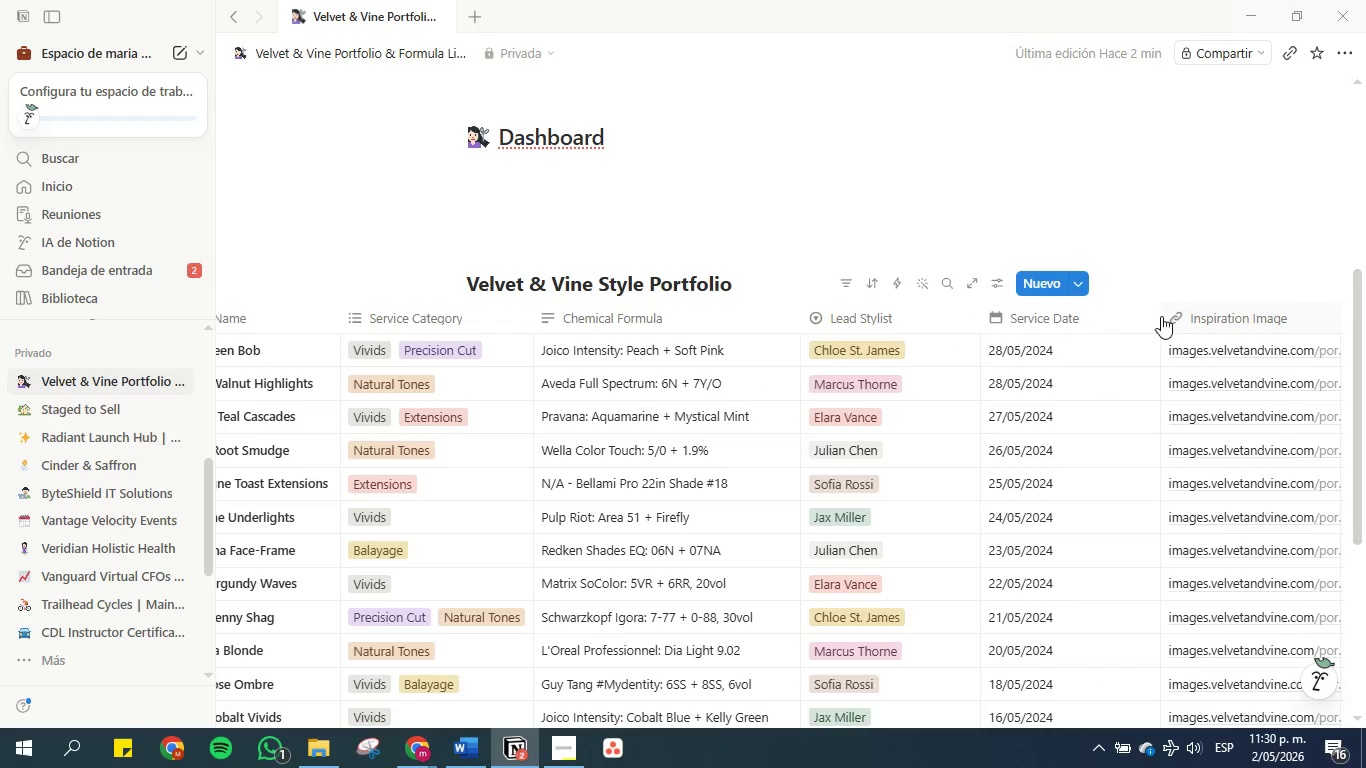 
left_click_drag(start_coordinate=[1159, 316], to_coordinate=[1085, 317])
 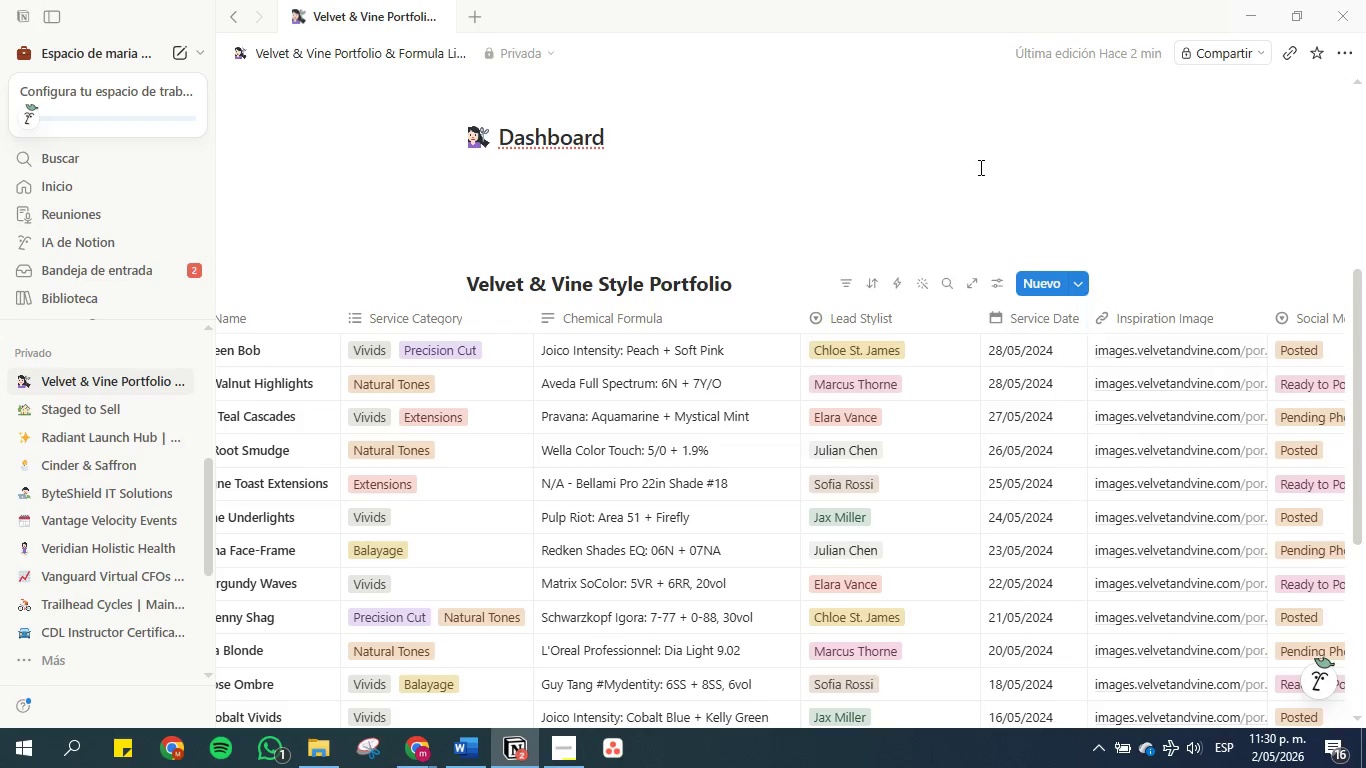 
left_click([979, 167])
 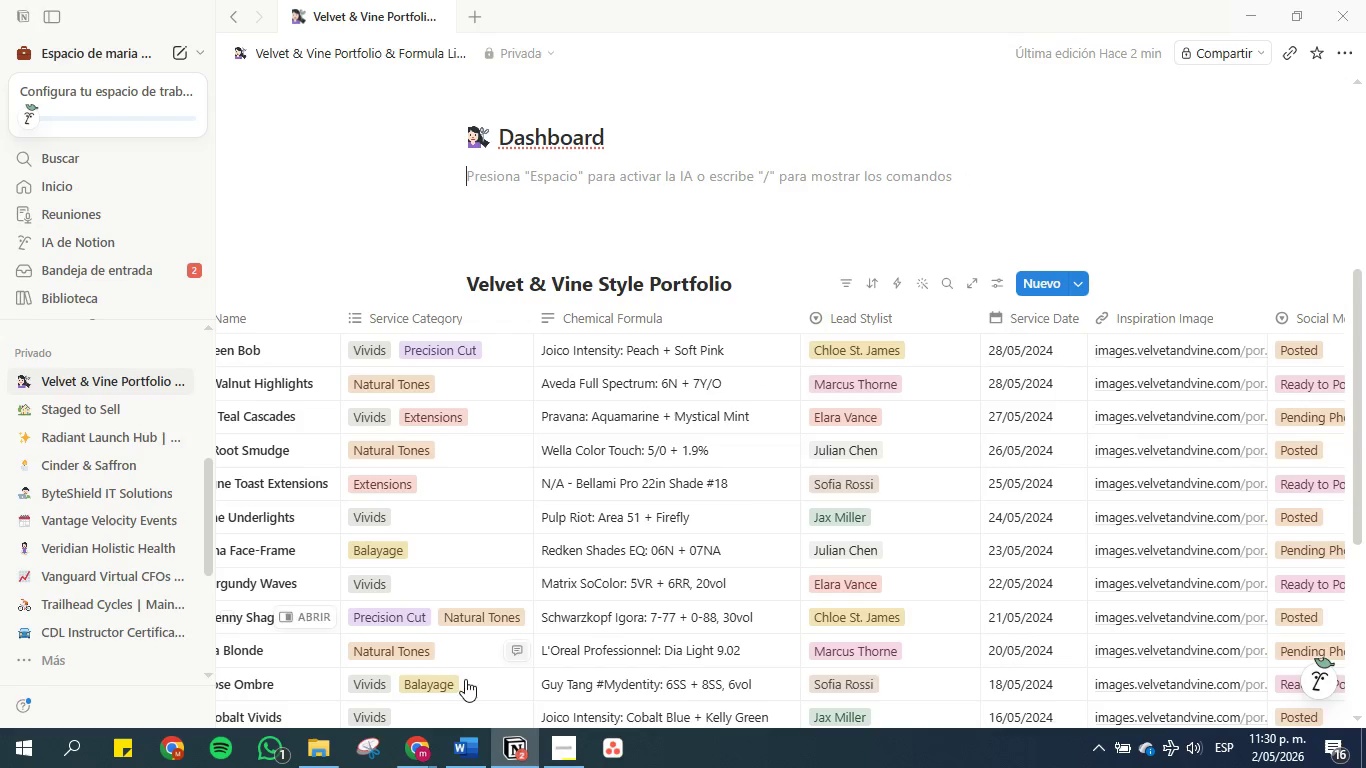 
left_click([448, 756])
 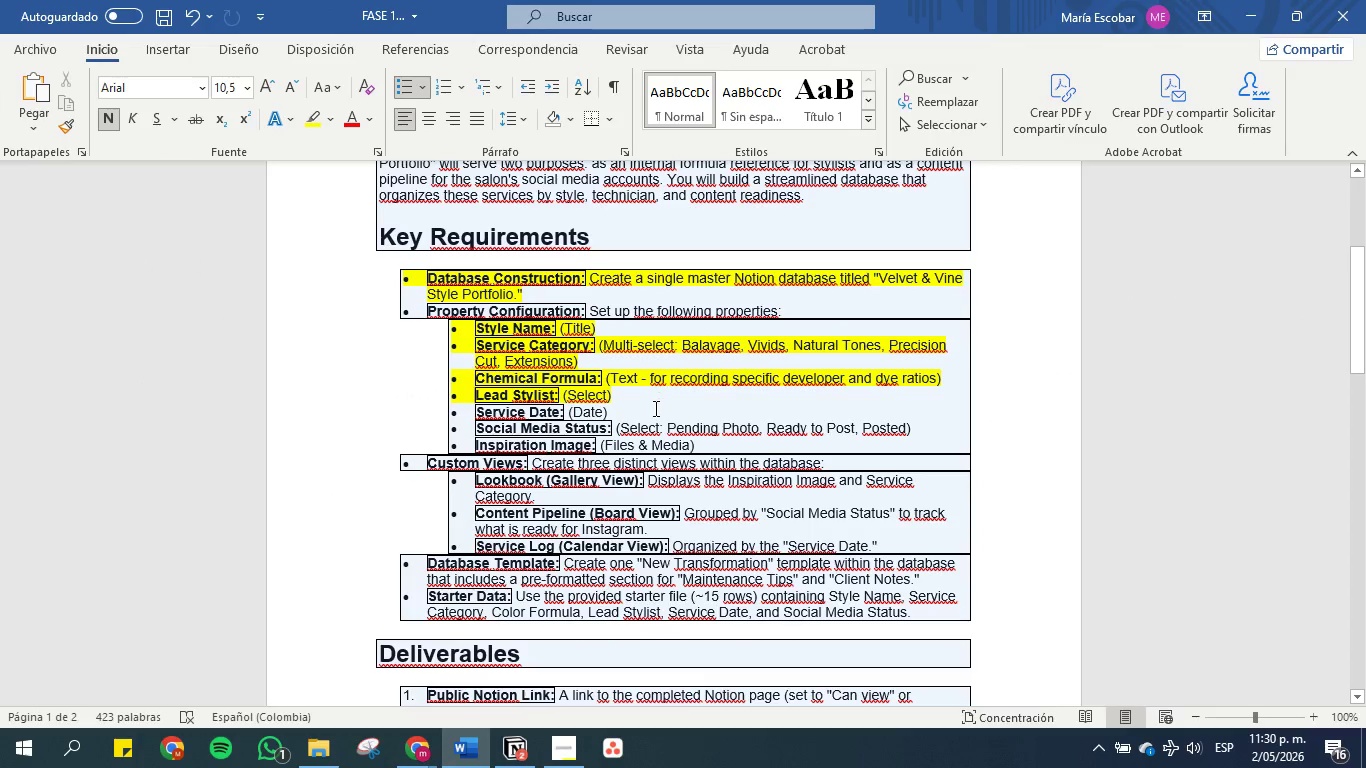 
left_click_drag(start_coordinate=[653, 406], to_coordinate=[494, 405])
 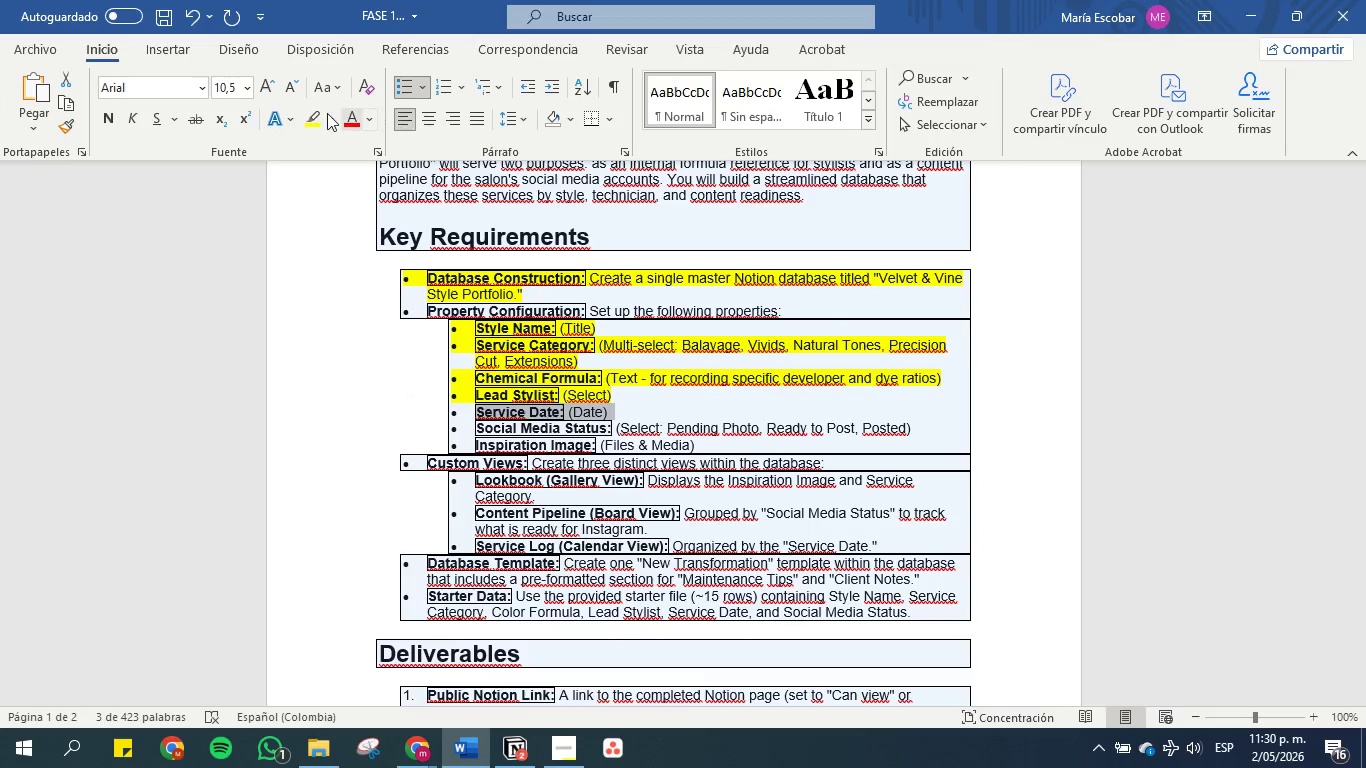 
left_click([305, 117])
 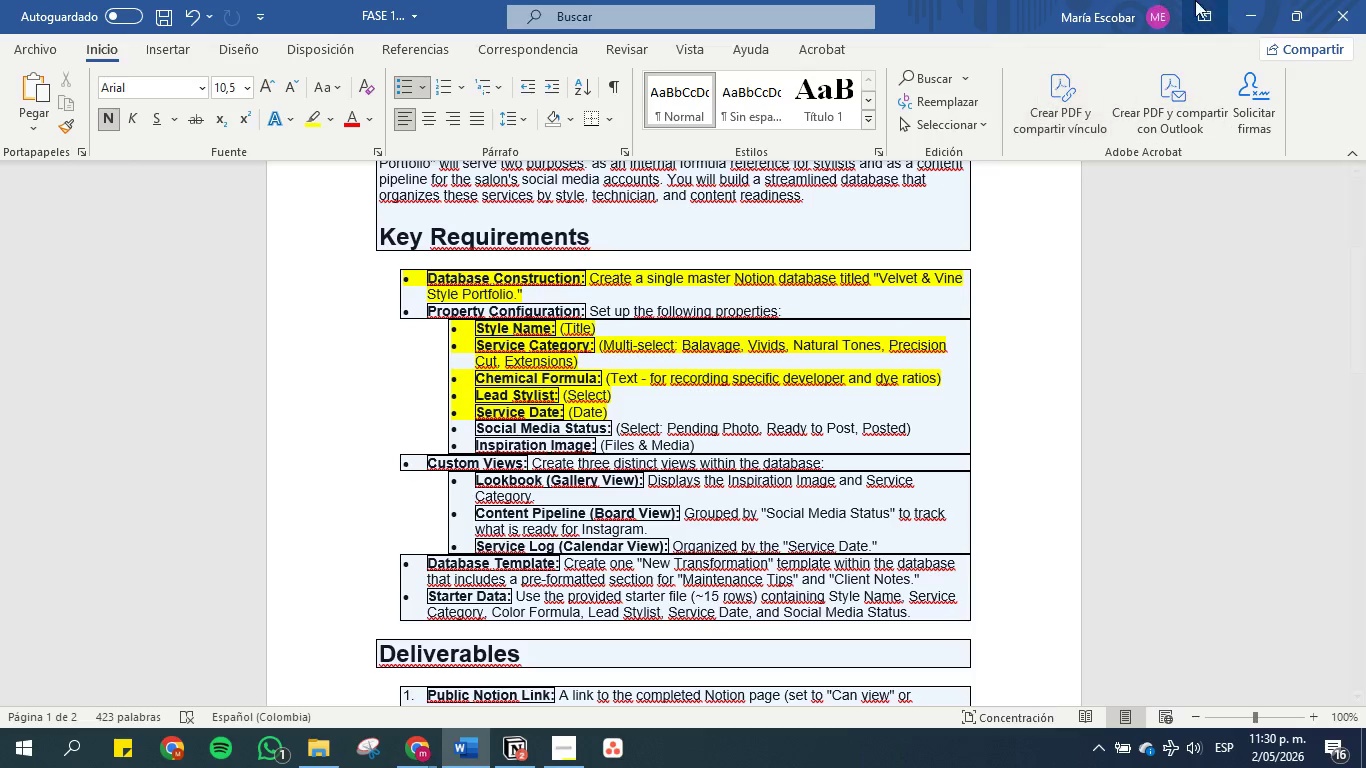 
left_click([1260, 7])
 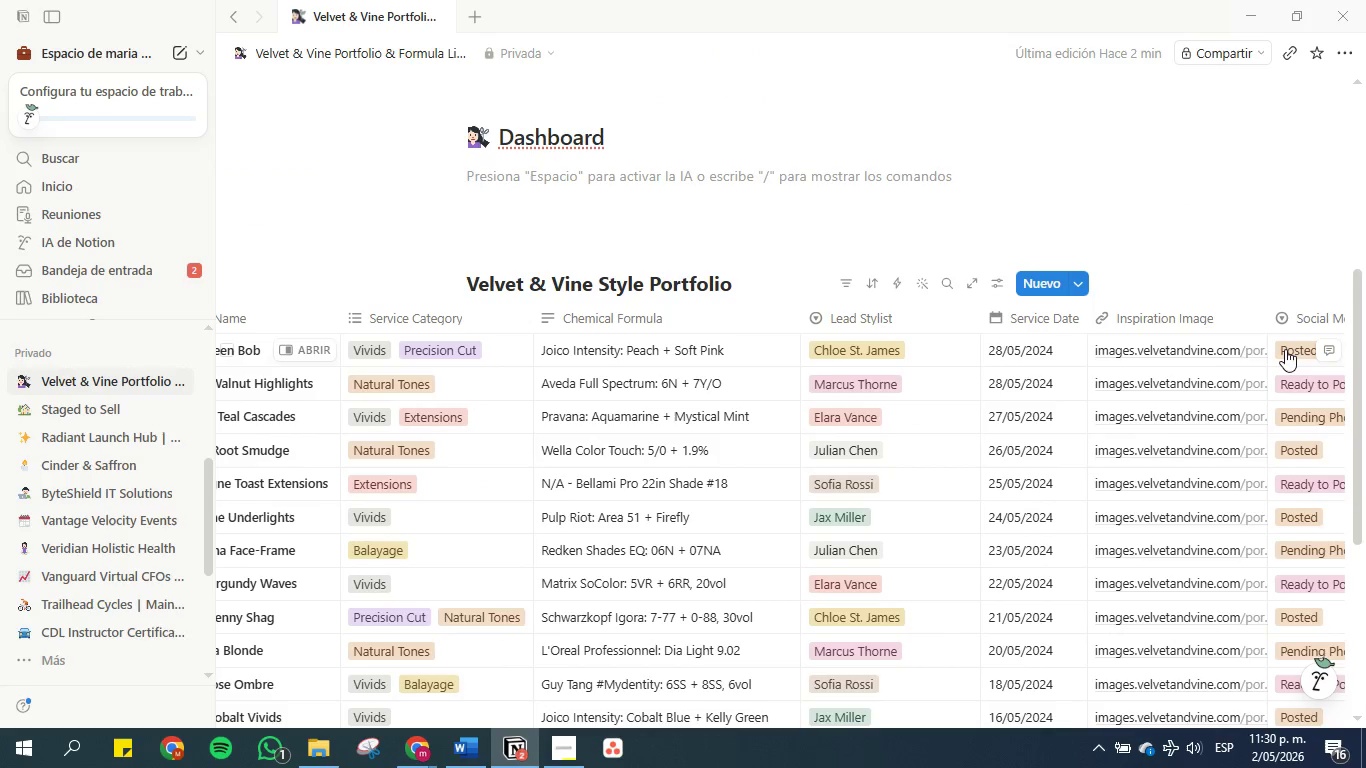 
left_click([1292, 351])
 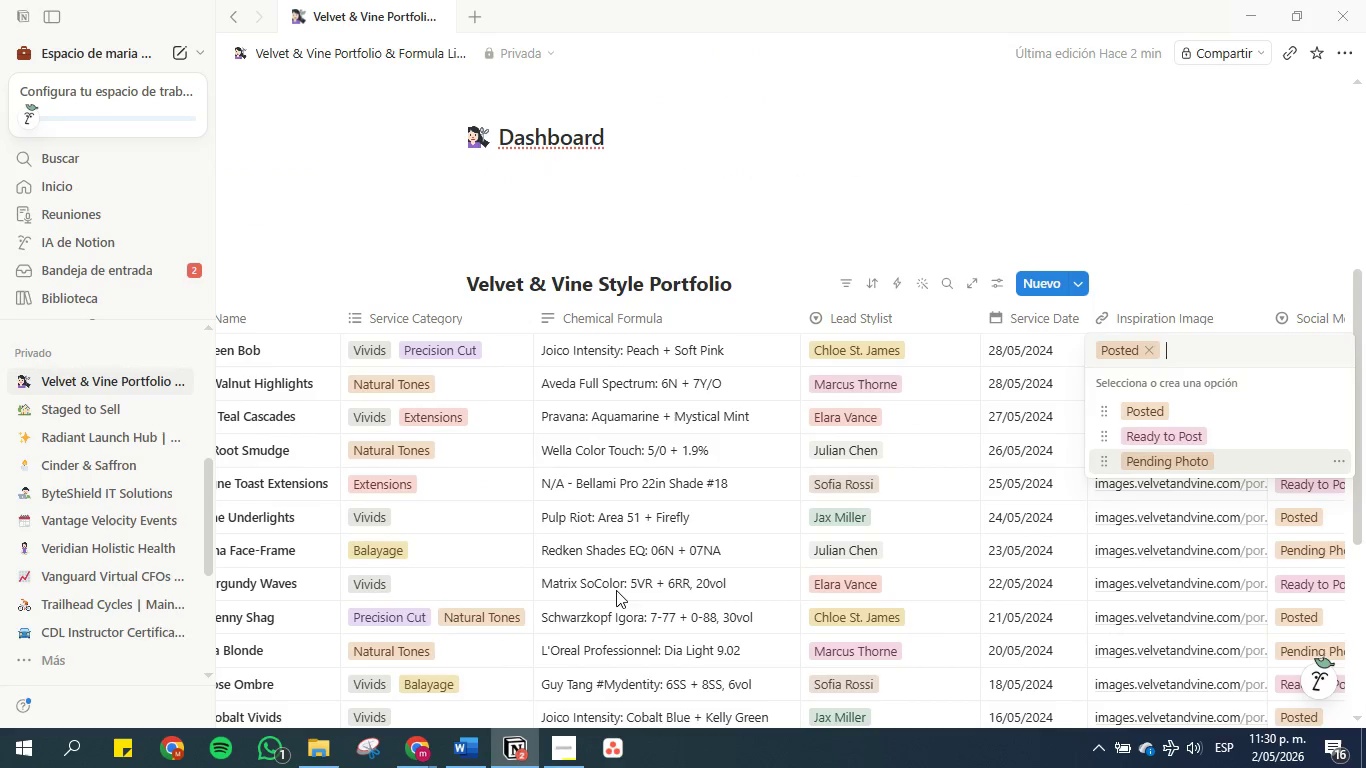 
left_click([476, 743])
 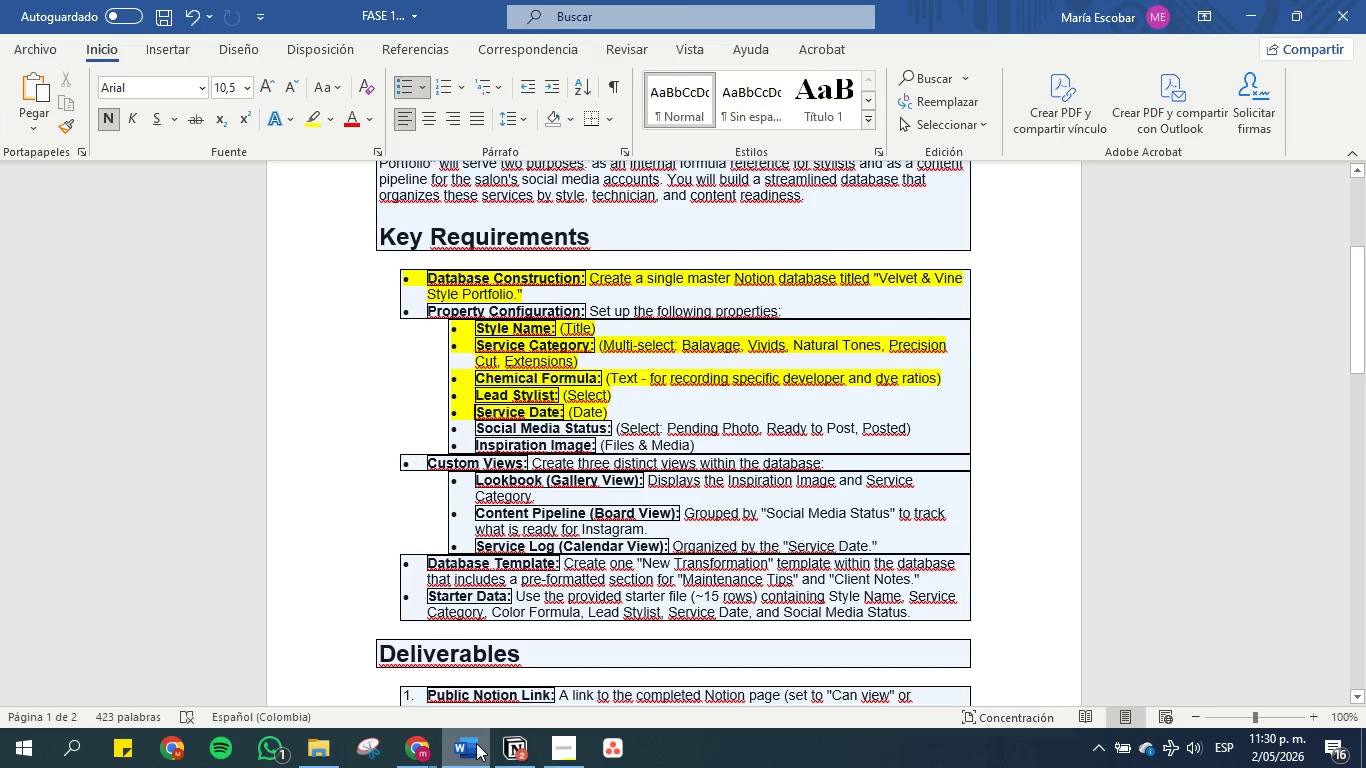 
left_click([476, 743])
 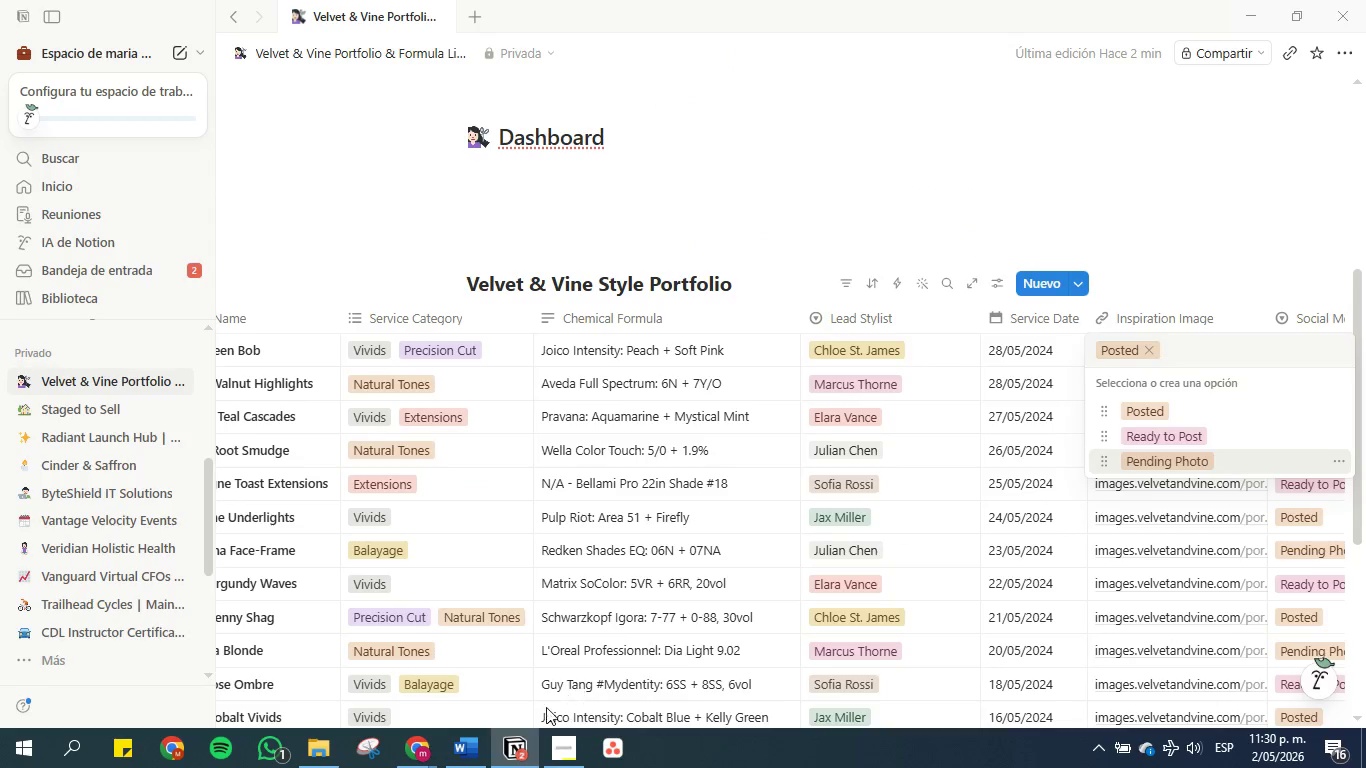 
left_click([427, 740])
 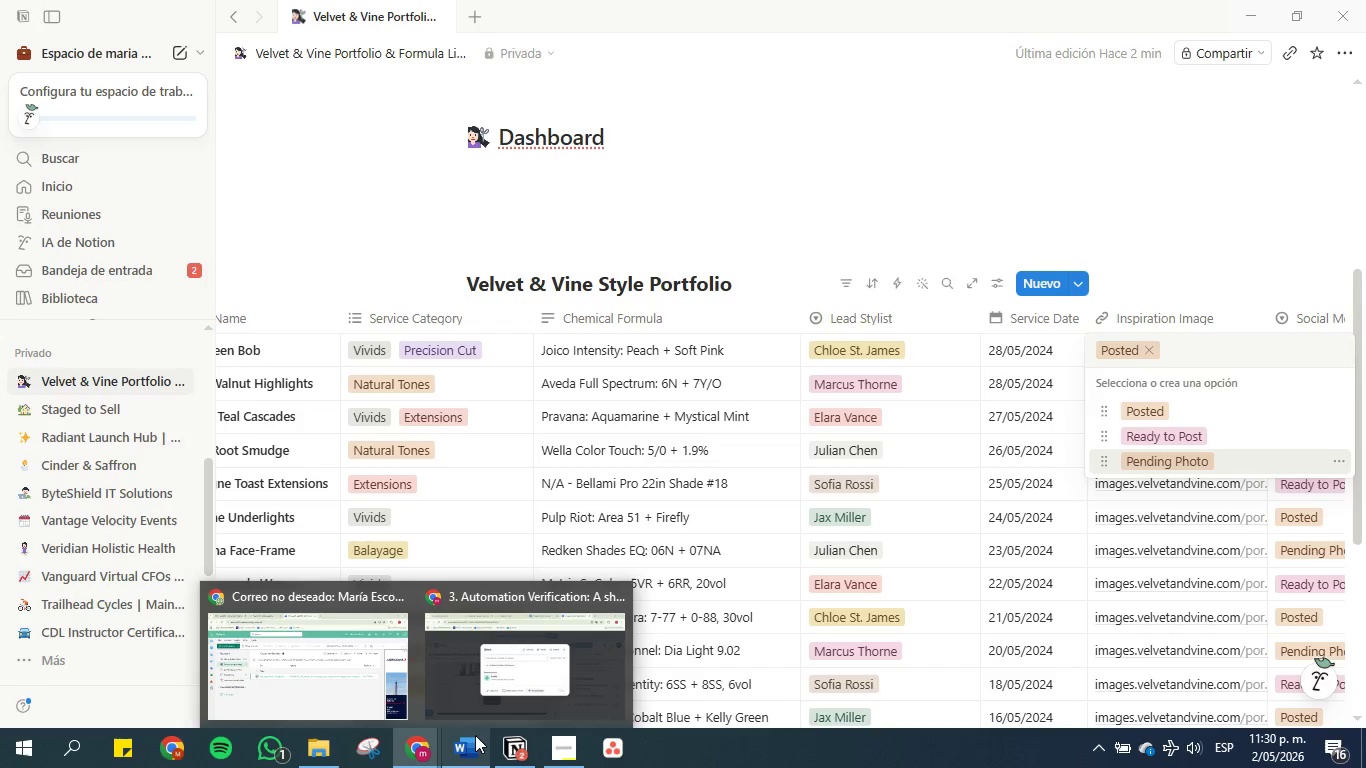 
left_click([480, 740])
 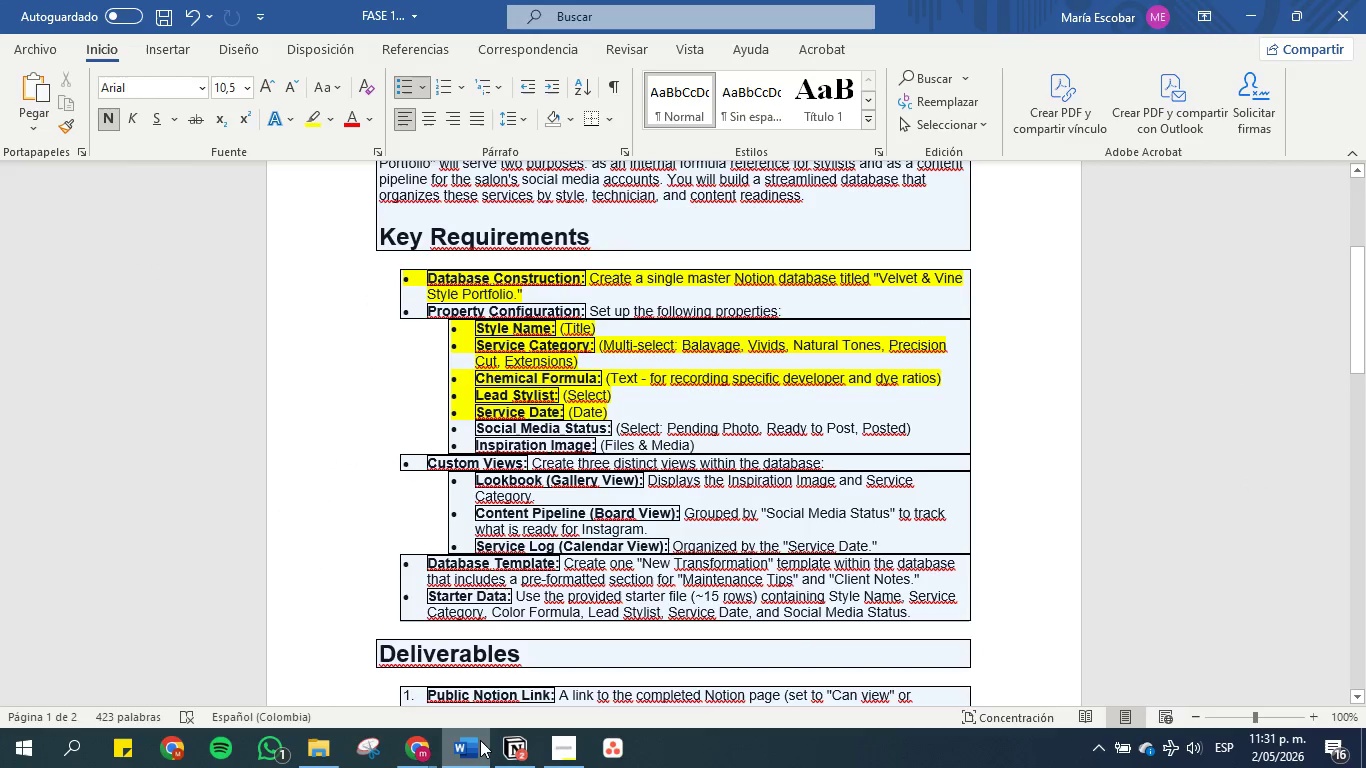 
left_click([480, 740])
 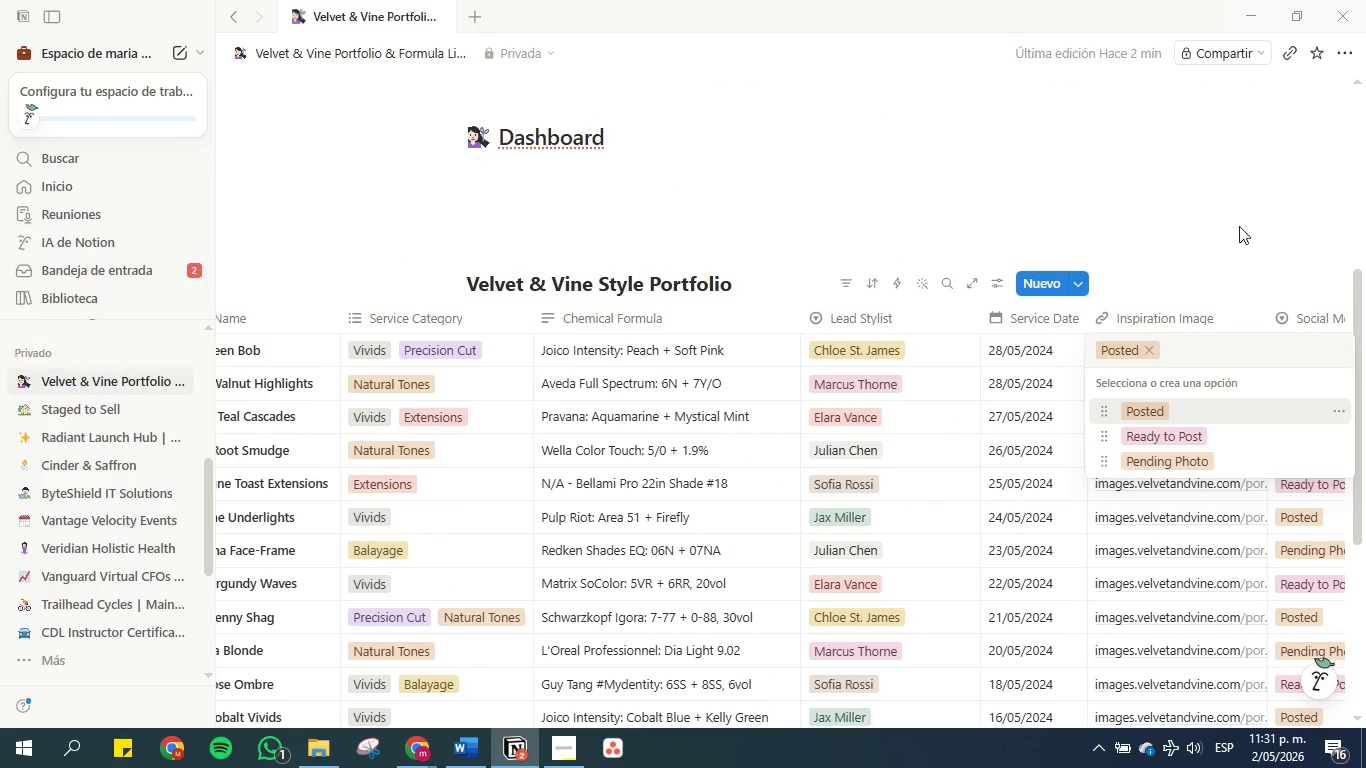 
left_click([1222, 207])
 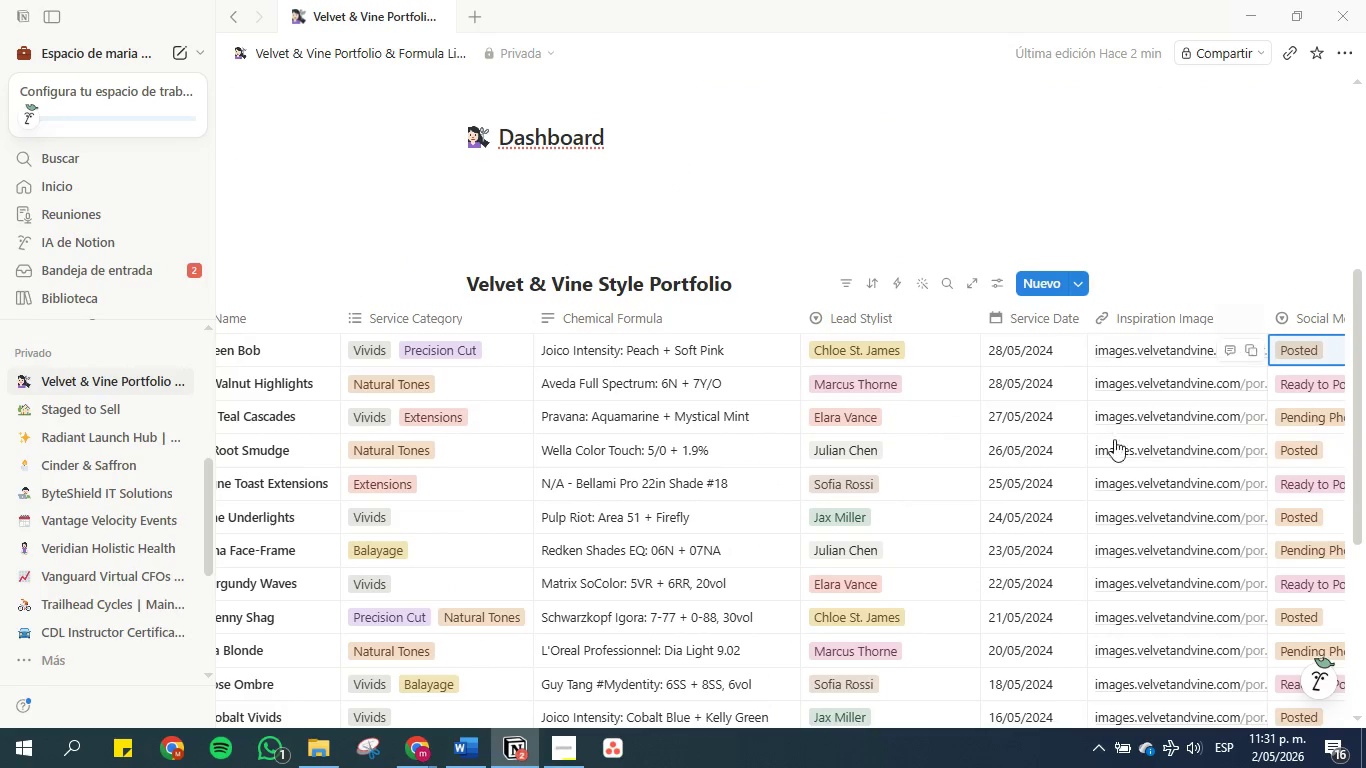 
scroll: coordinate [769, 679], scroll_direction: down, amount: 3.0
 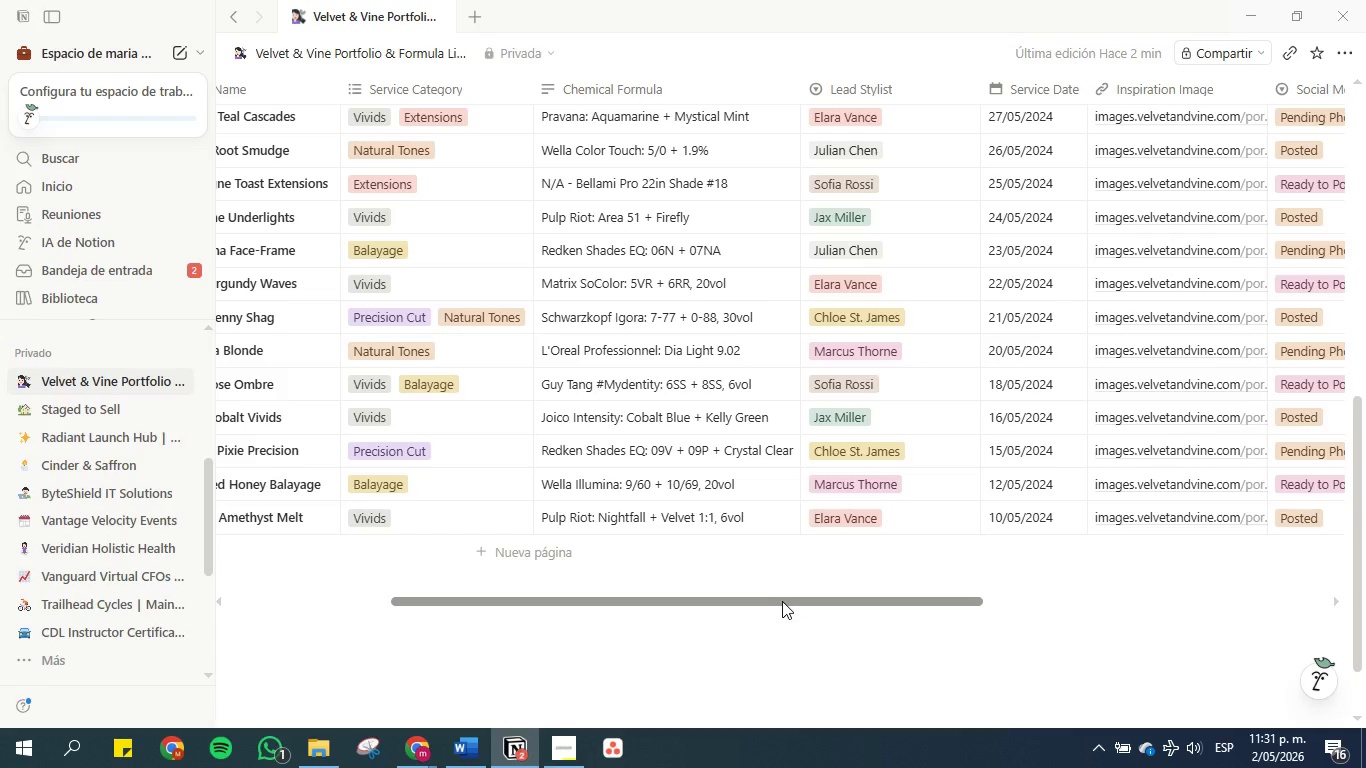 
left_click_drag(start_coordinate=[780, 598], to_coordinate=[1031, 587])
 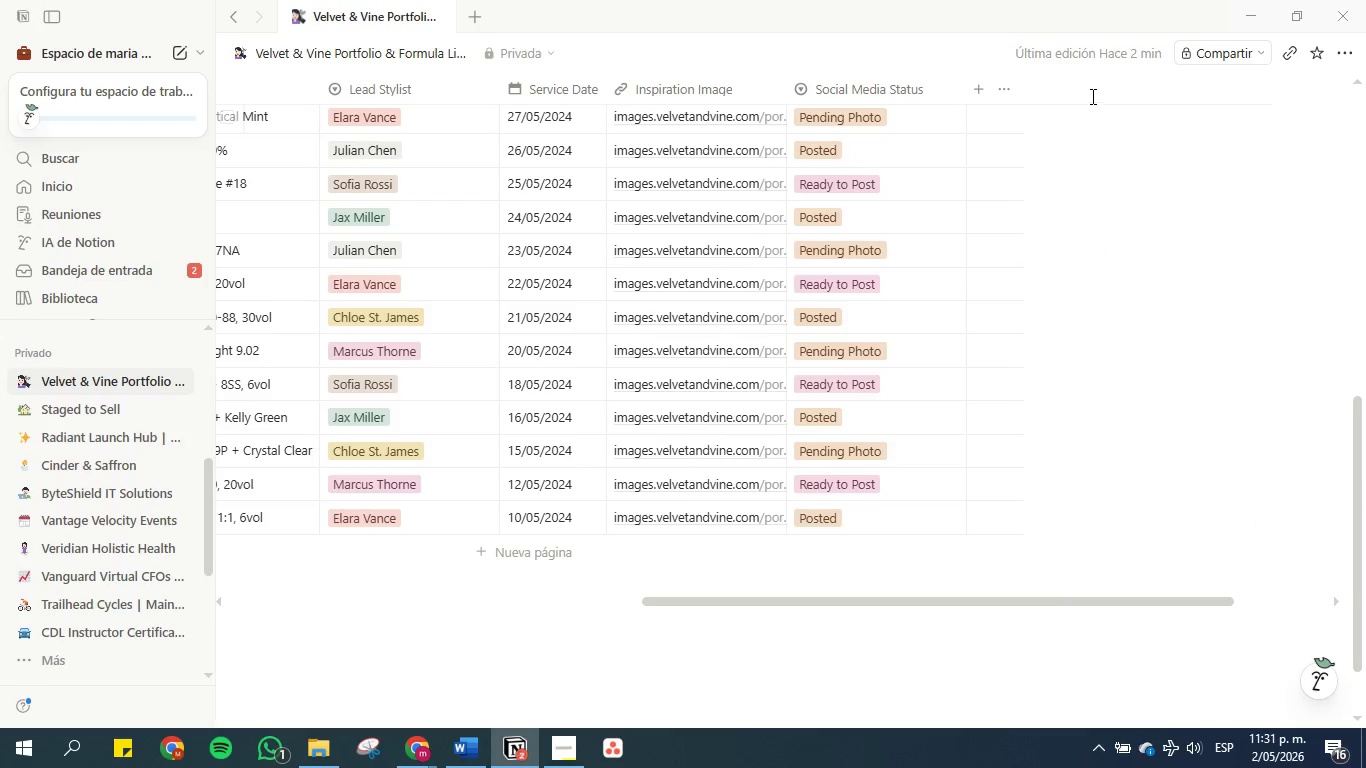 
scroll: coordinate [994, 171], scroll_direction: up, amount: 2.0
 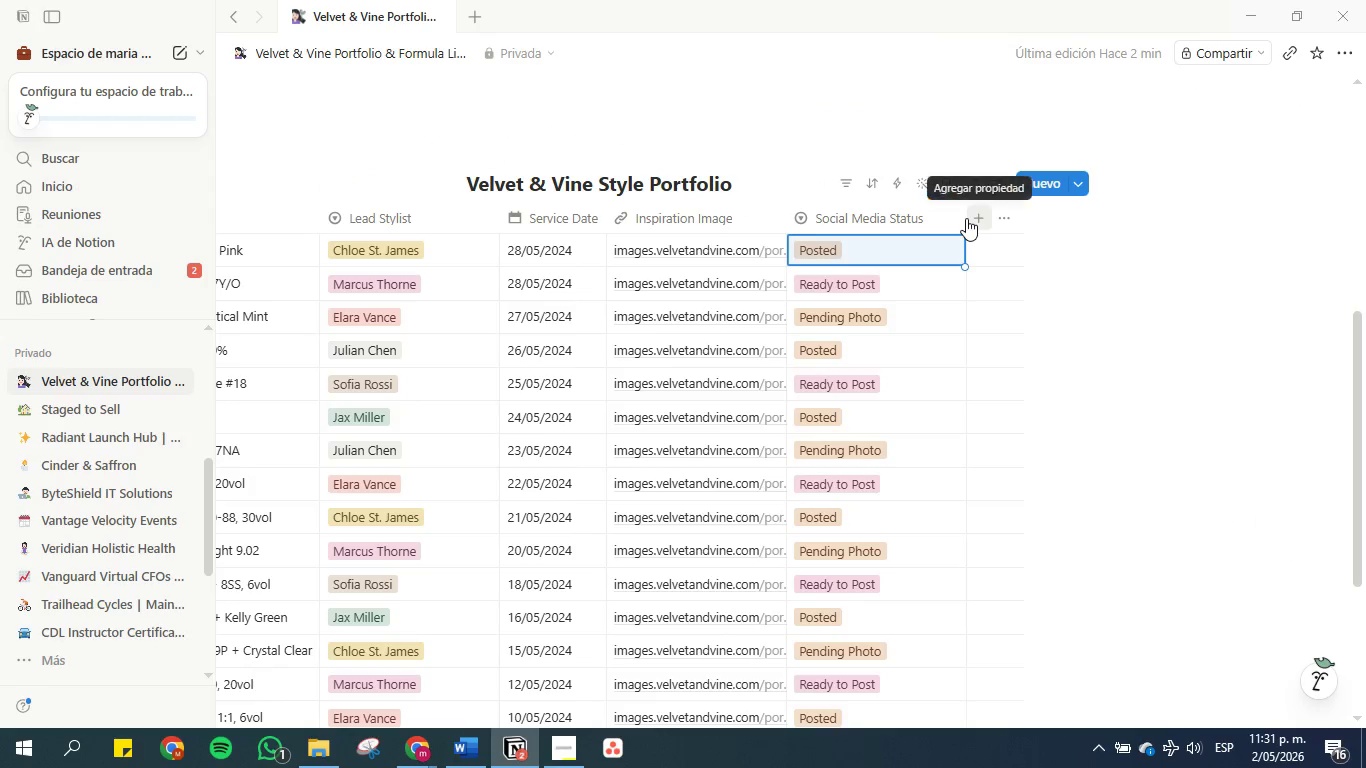 
left_click_drag(start_coordinate=[965, 218], to_coordinate=[930, 218])
 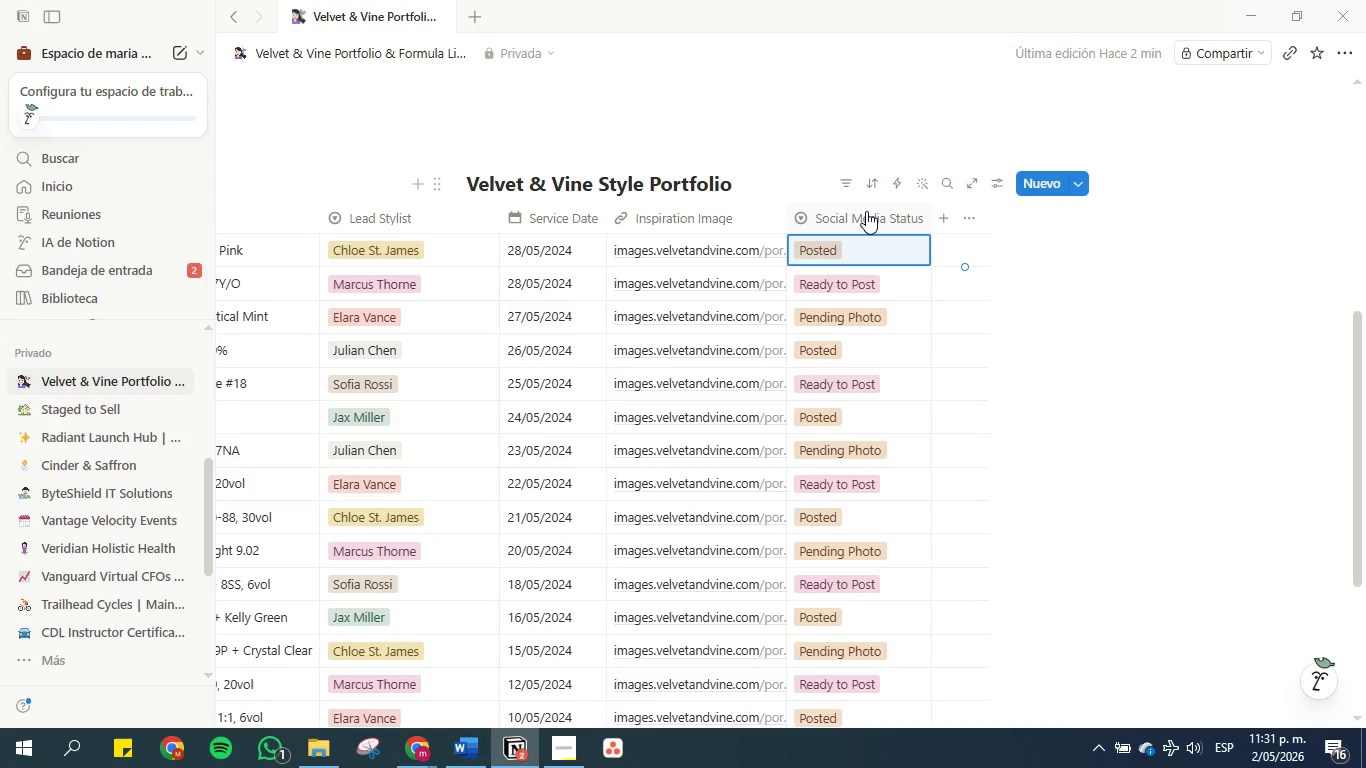 
left_click_drag(start_coordinate=[866, 211], to_coordinate=[714, 210])
 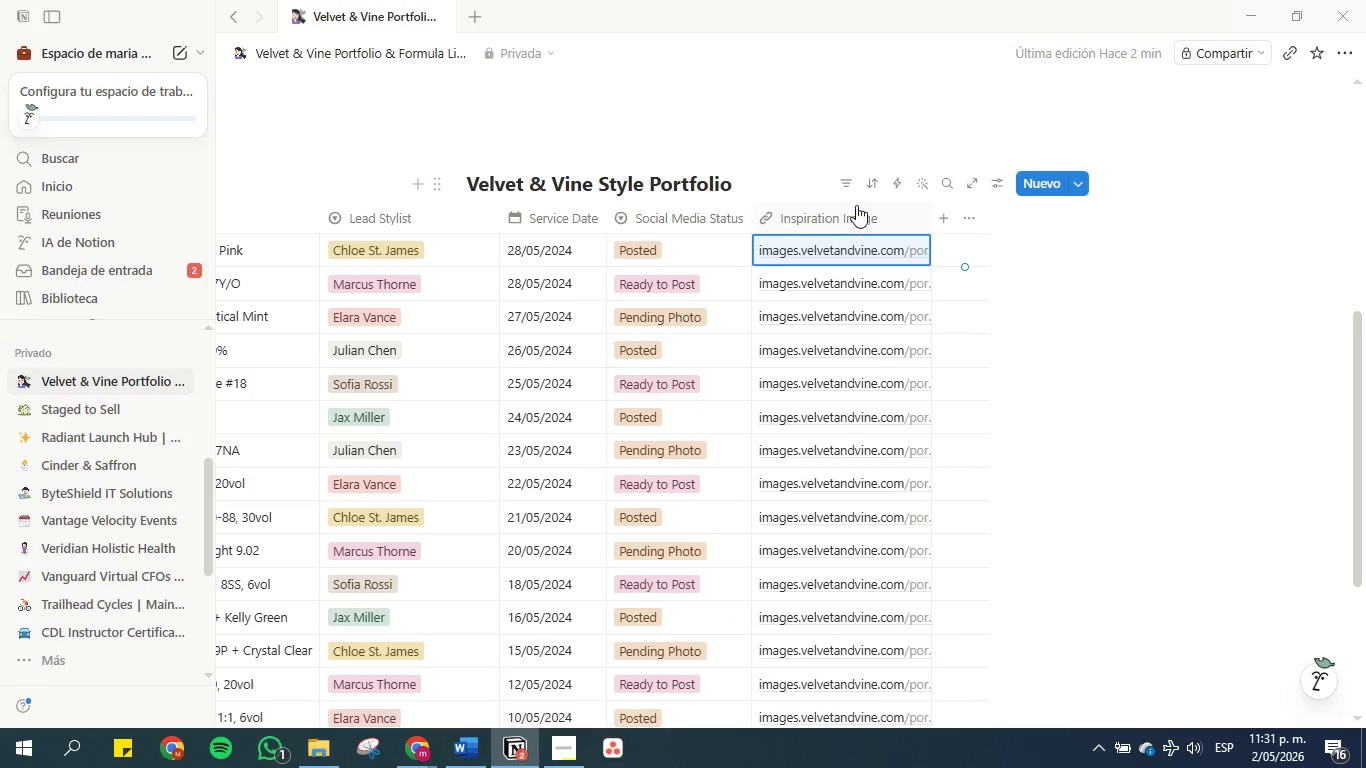 
left_click([856, 205])
 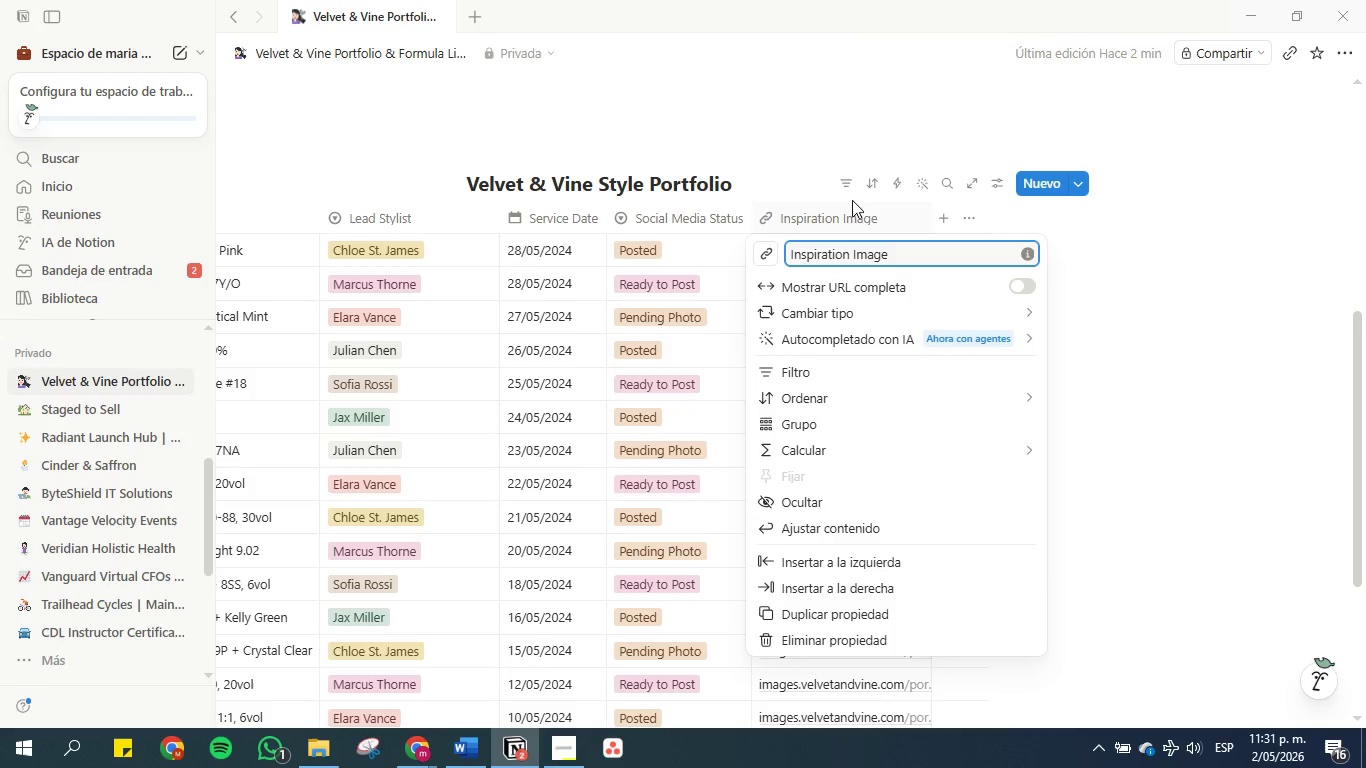 
left_click([824, 125])
 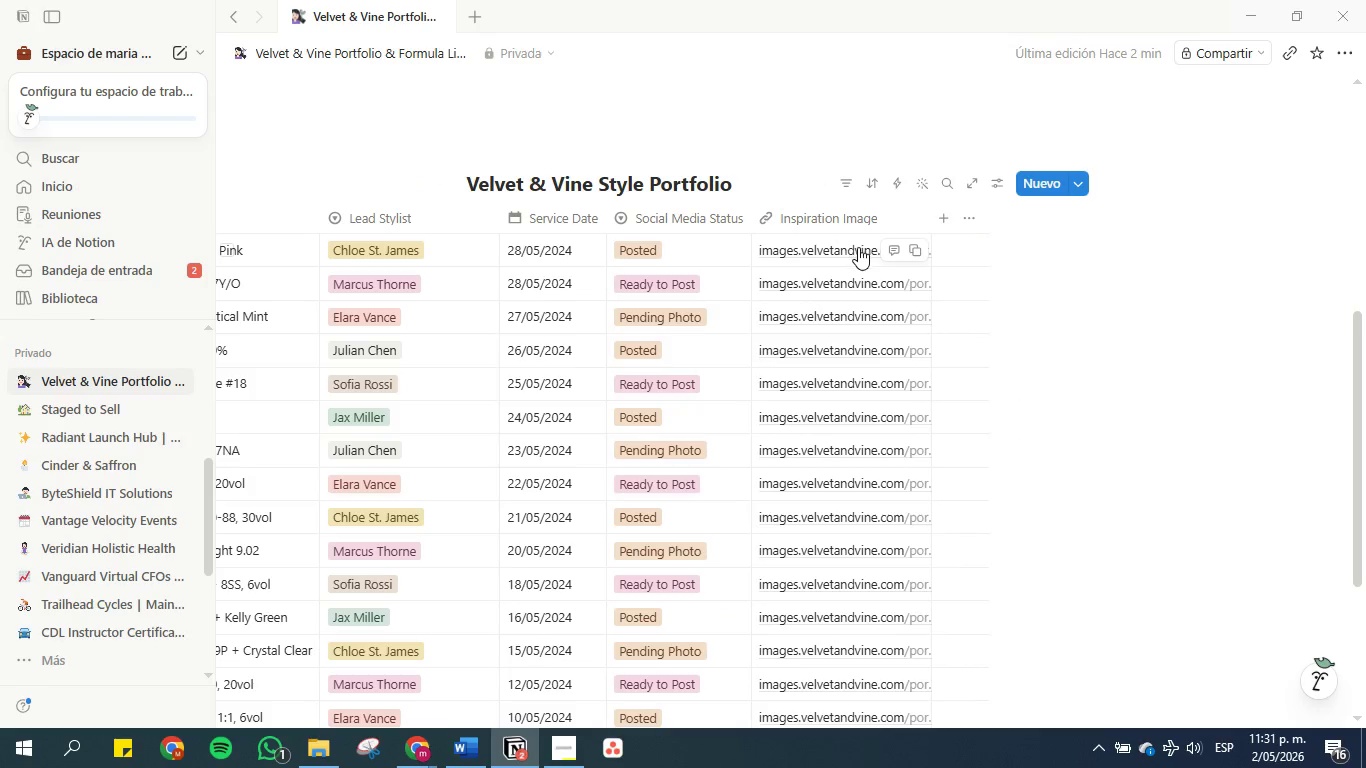 
left_click([858, 247])
 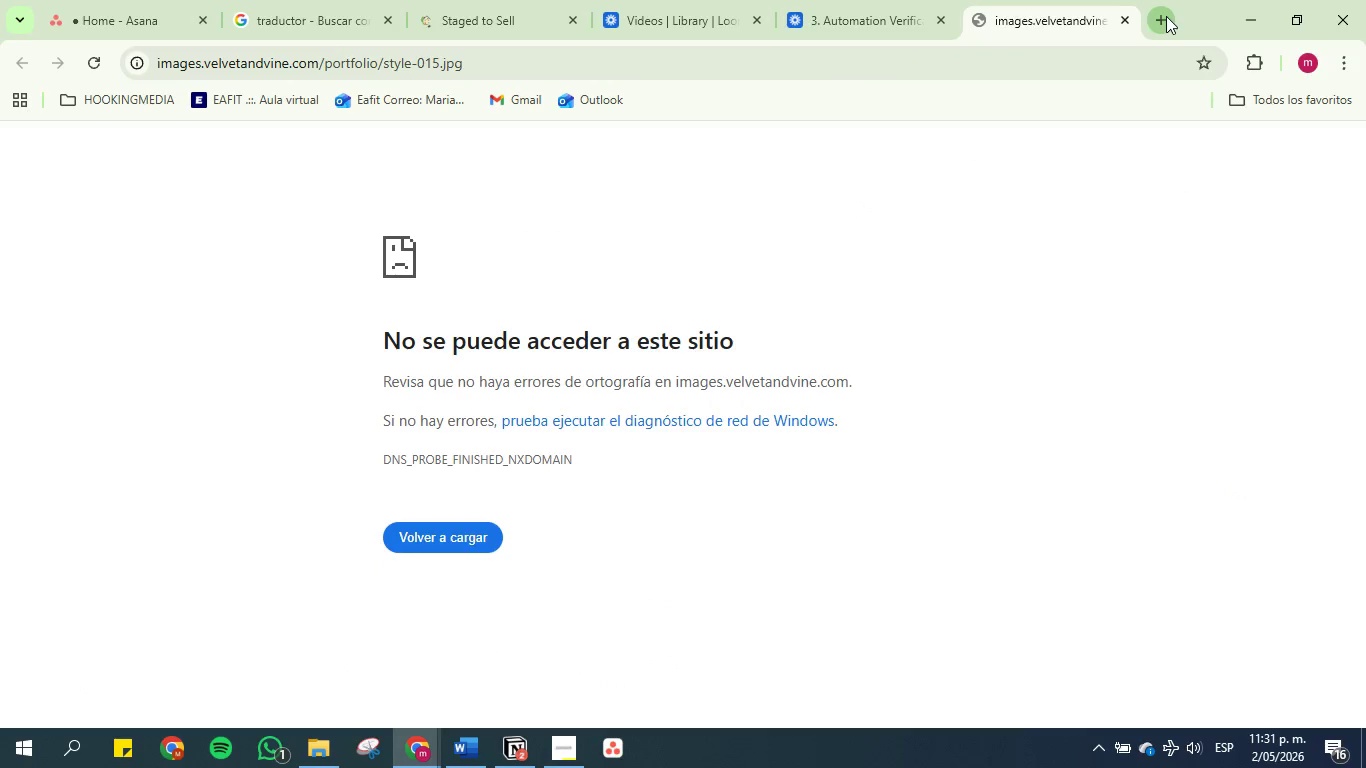 
left_click([1123, 22])
 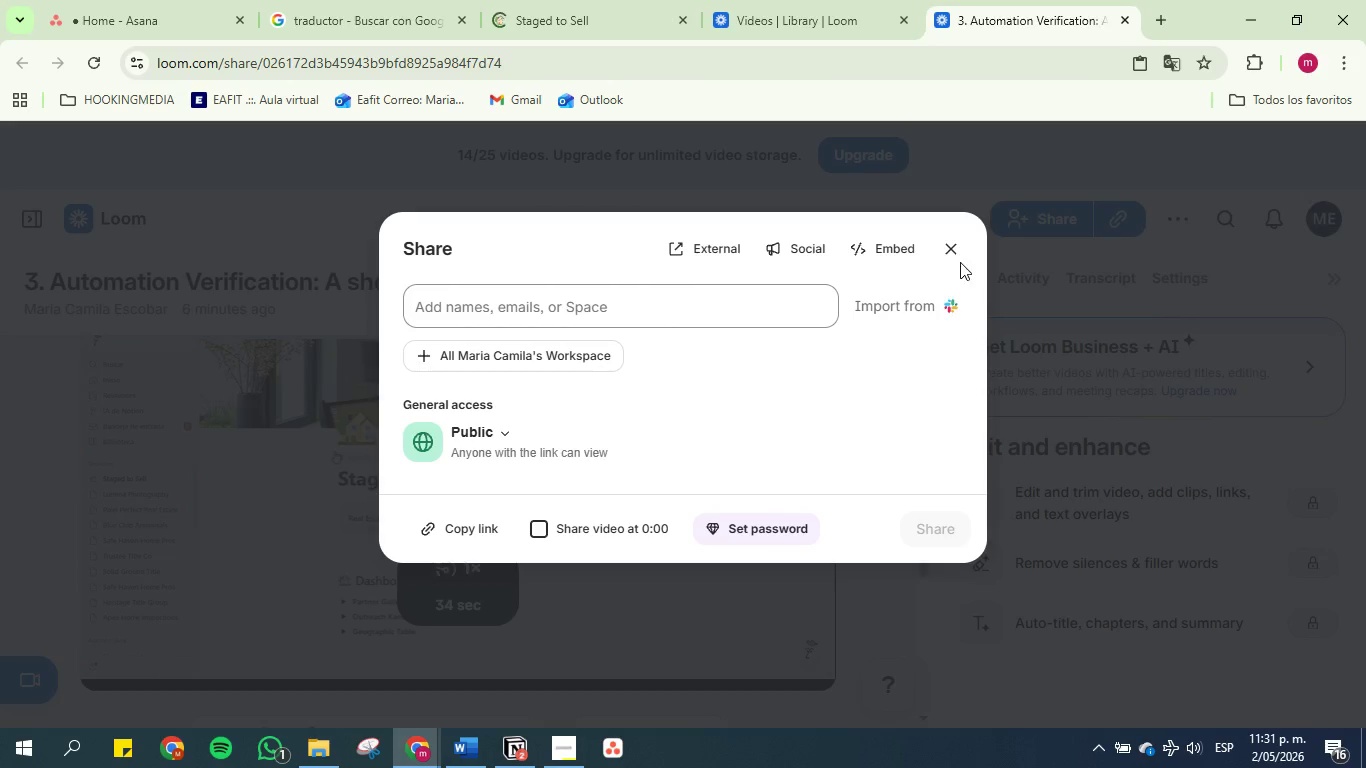 
left_click([953, 254])
 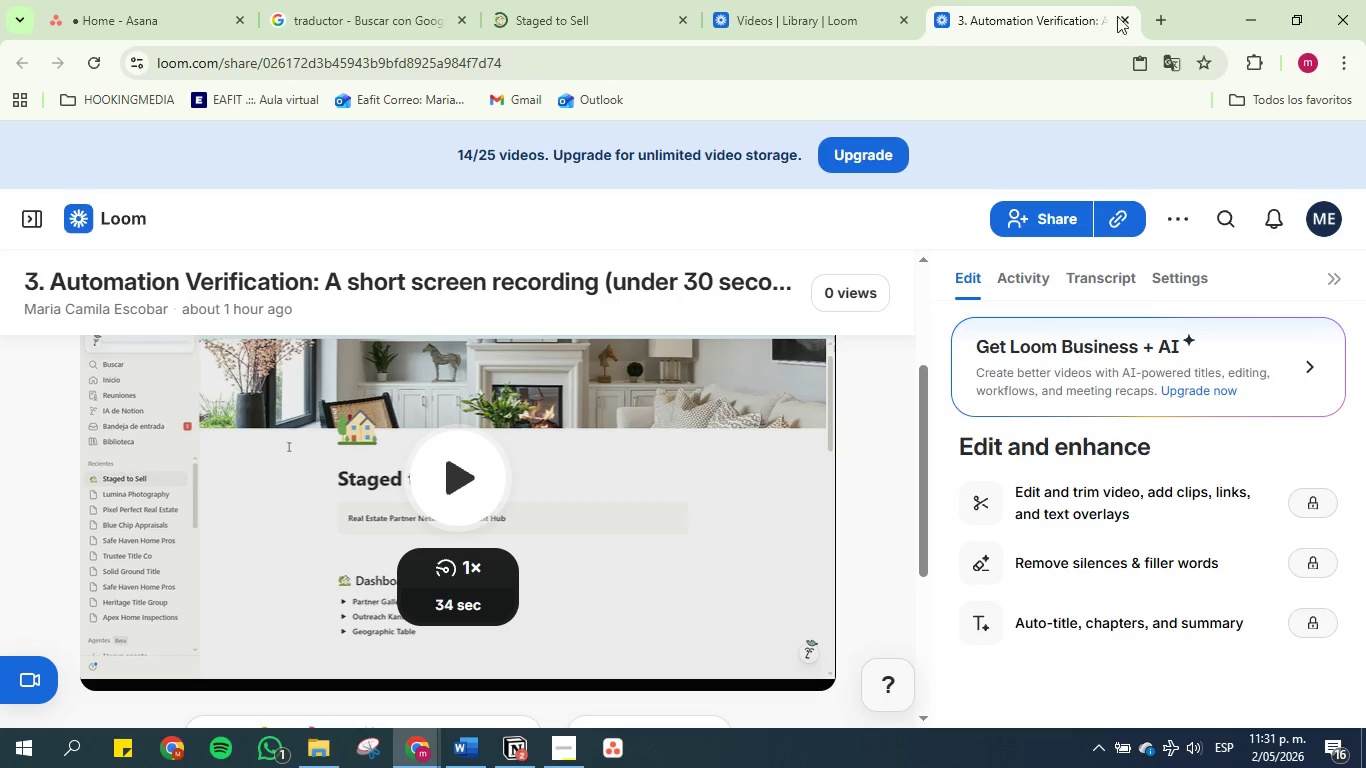 
double_click([1129, 19])
 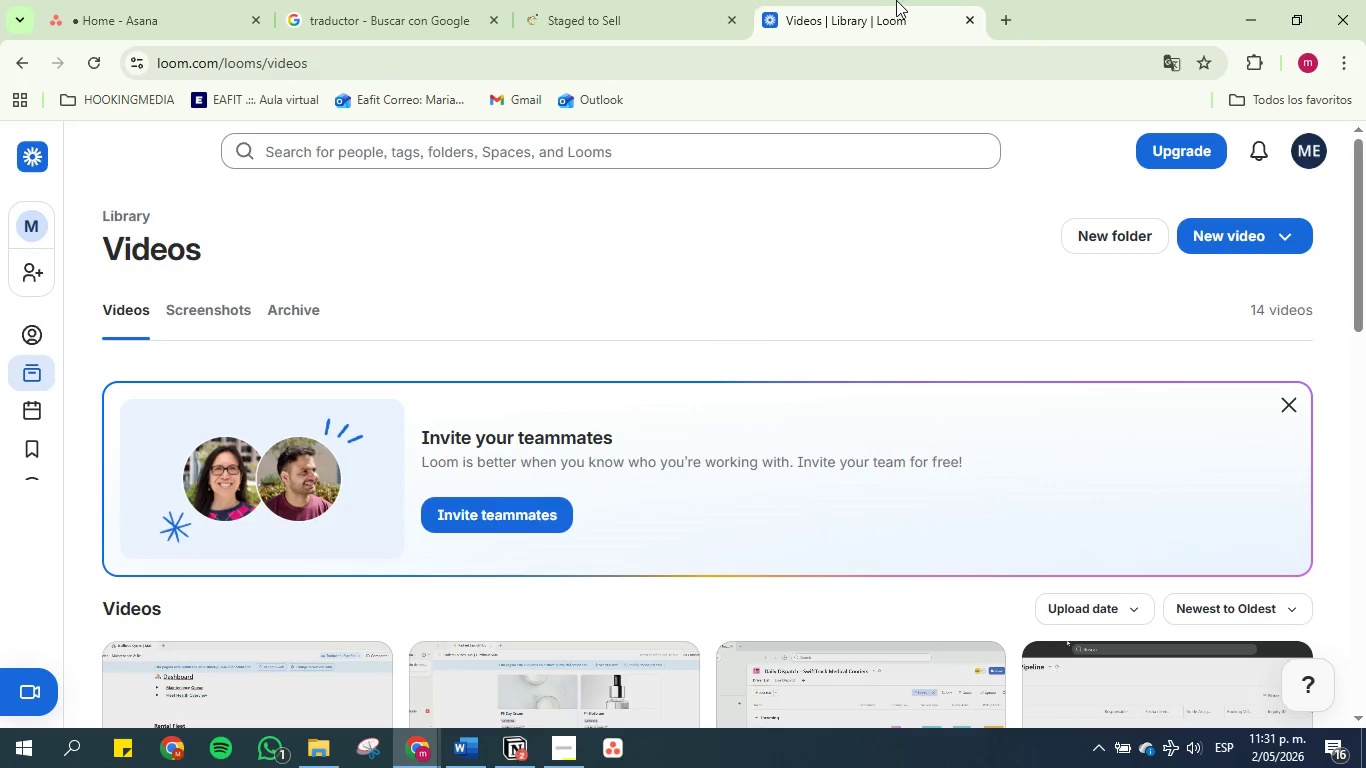 
left_click([892, 0])
 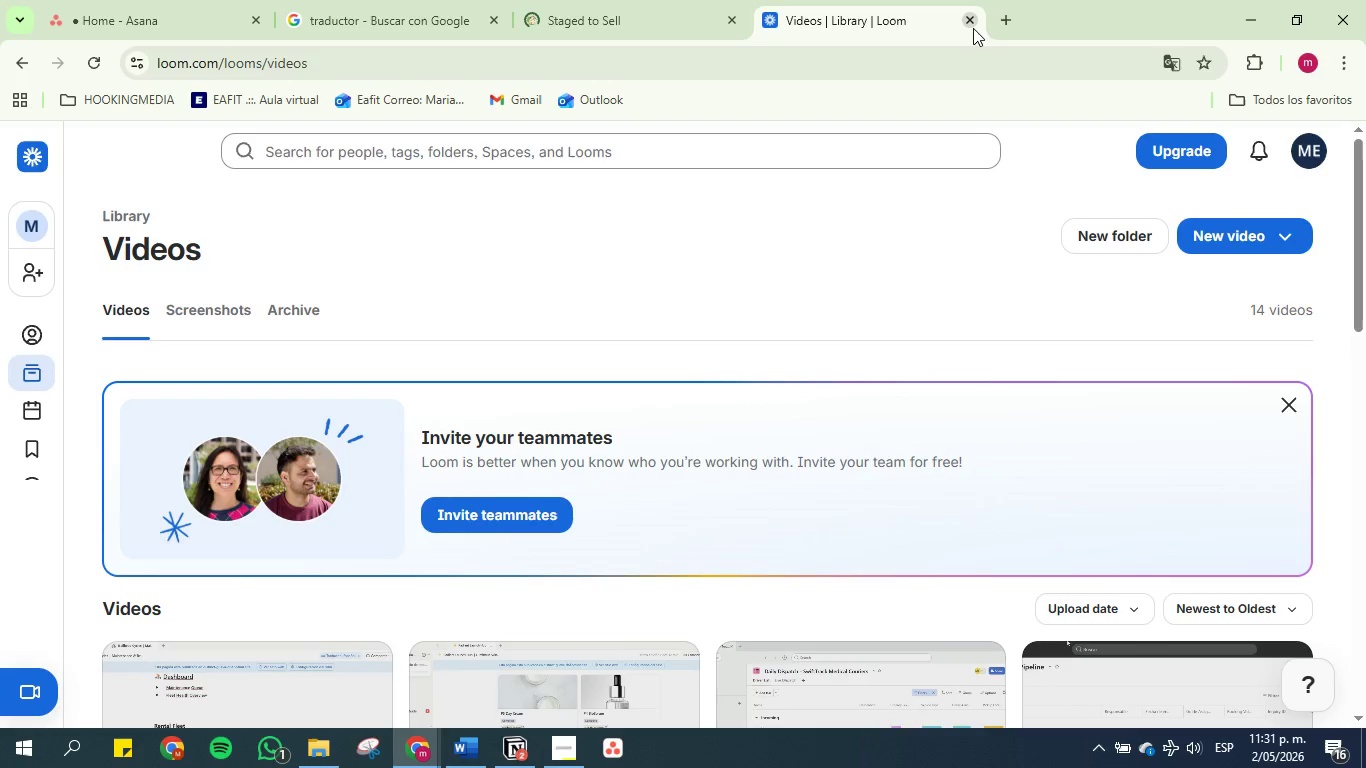 
left_click([973, 28])
 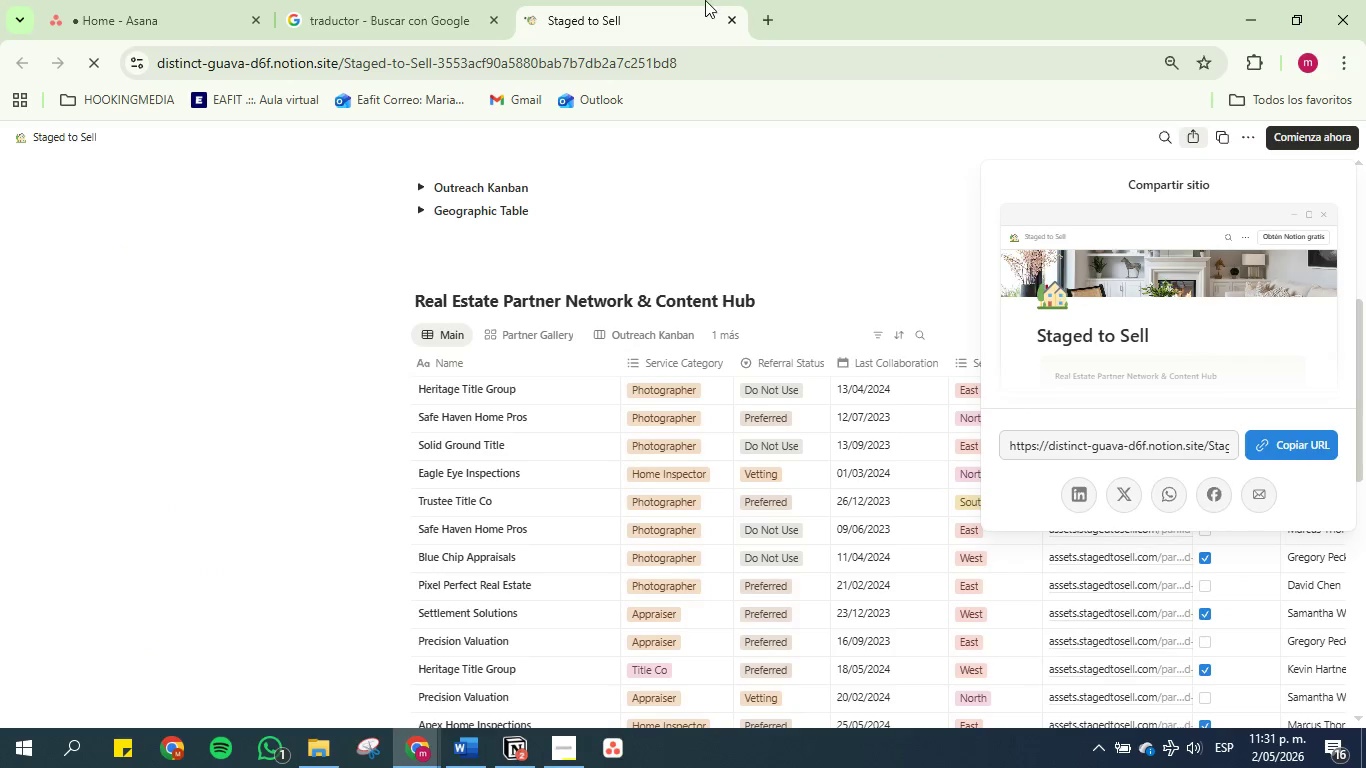 
left_click([705, 0])
 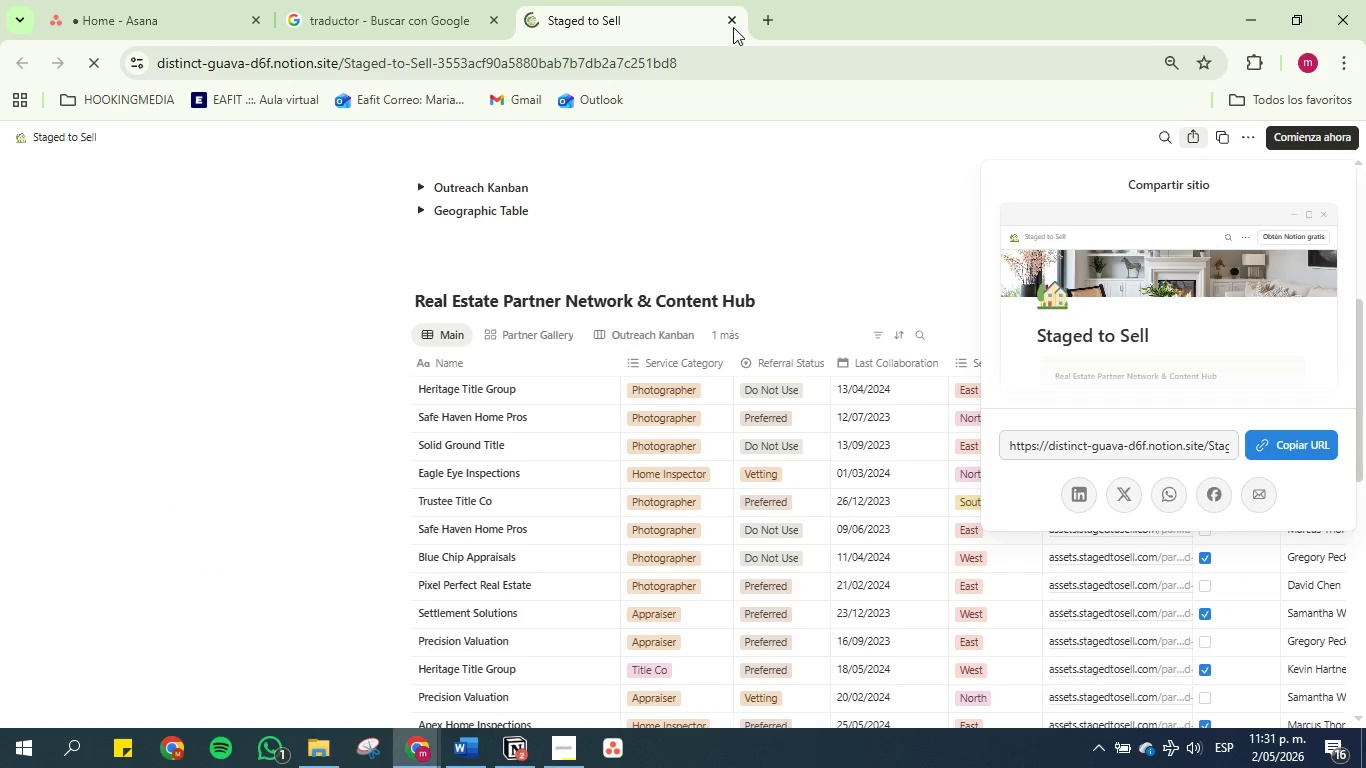 
left_click([730, 20])
 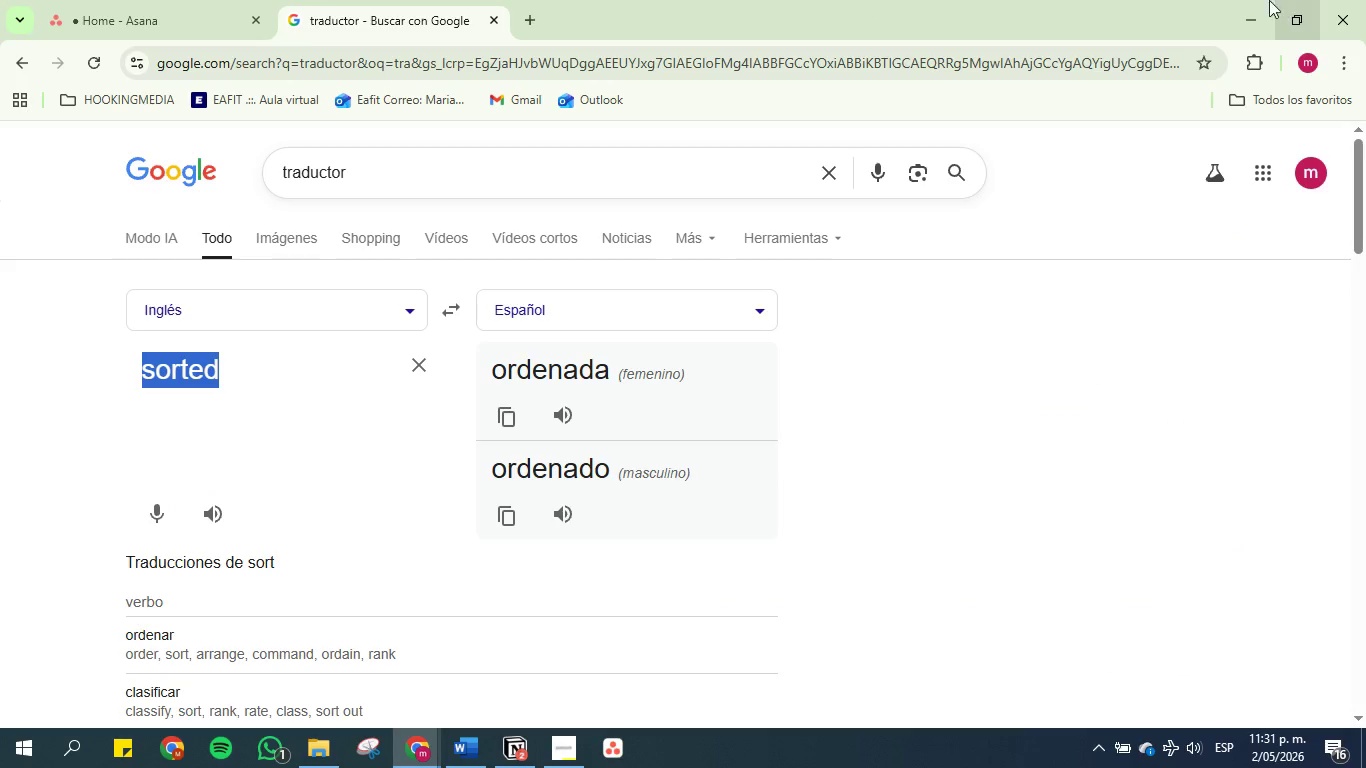 
left_click([1243, 8])
 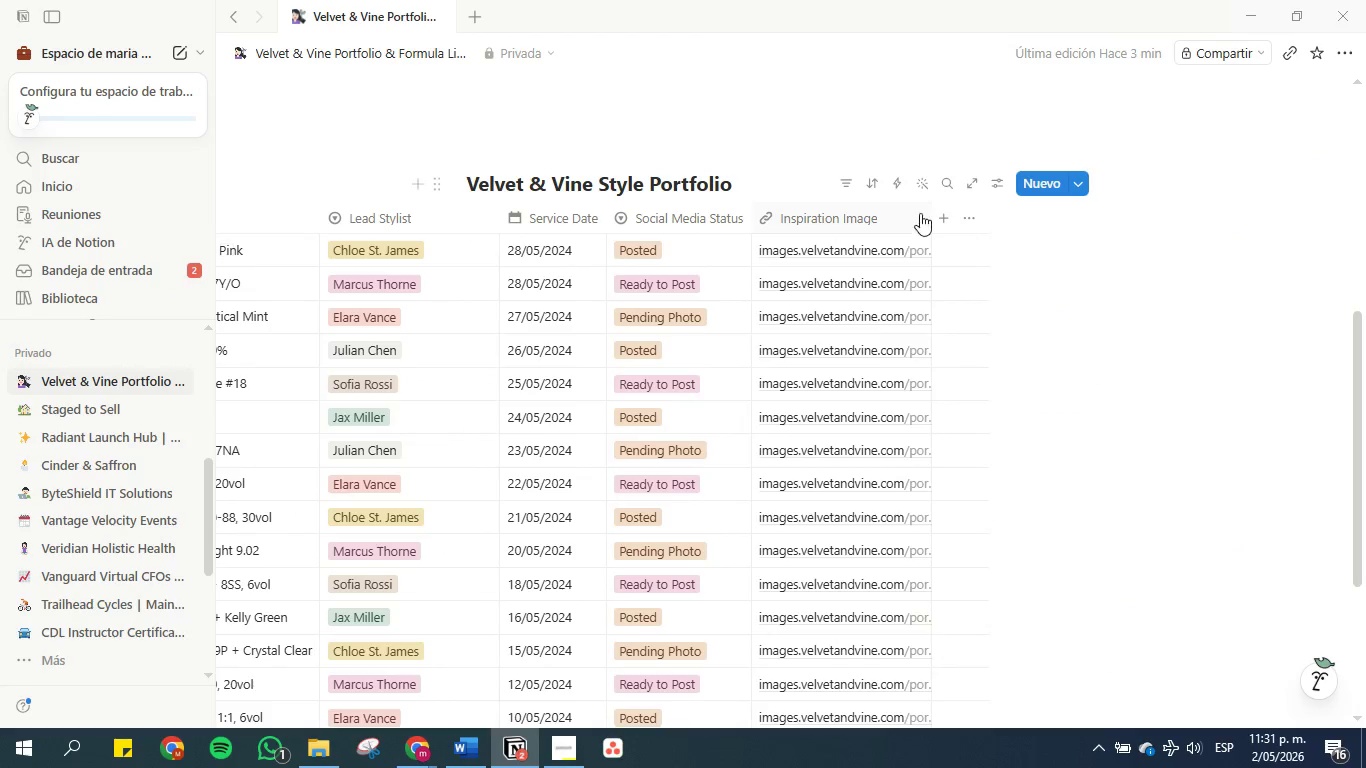 
left_click_drag(start_coordinate=[929, 211], to_coordinate=[890, 217])
 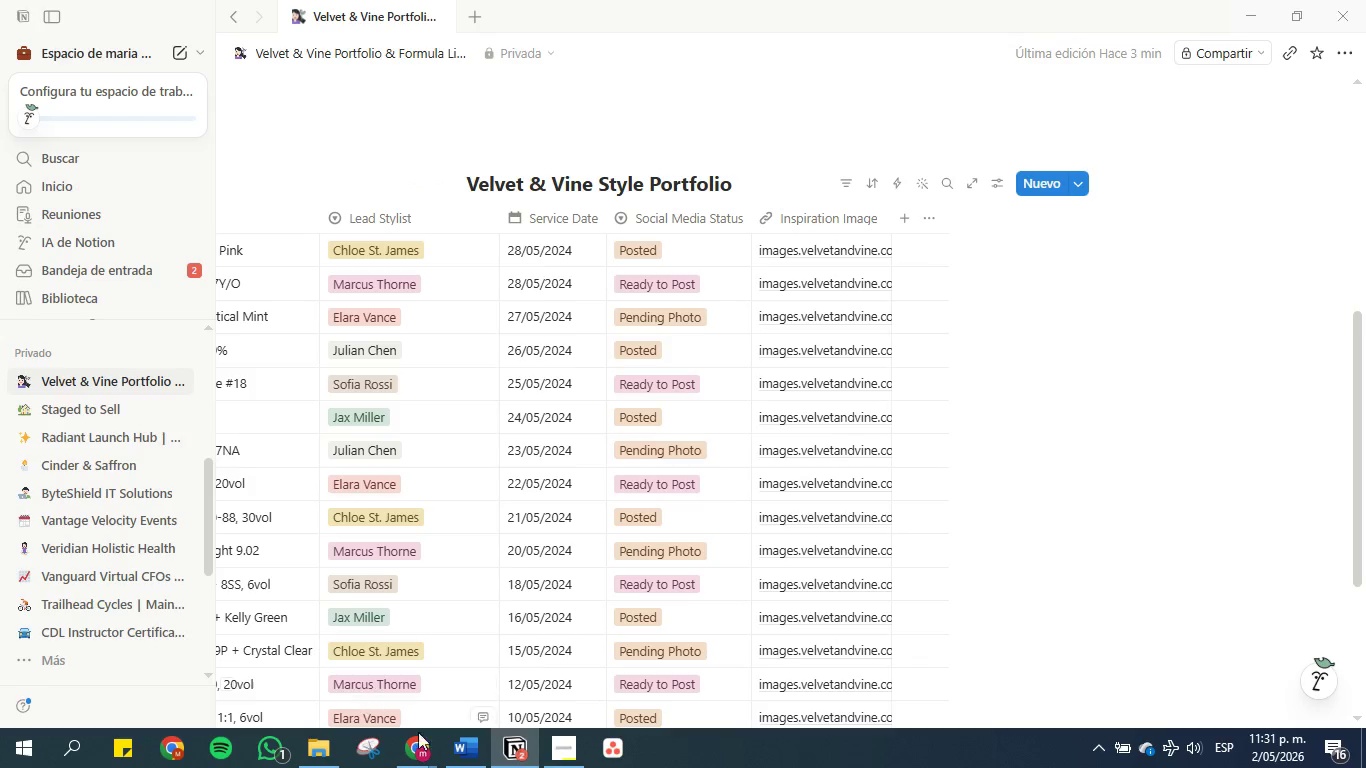 
left_click([453, 759])
 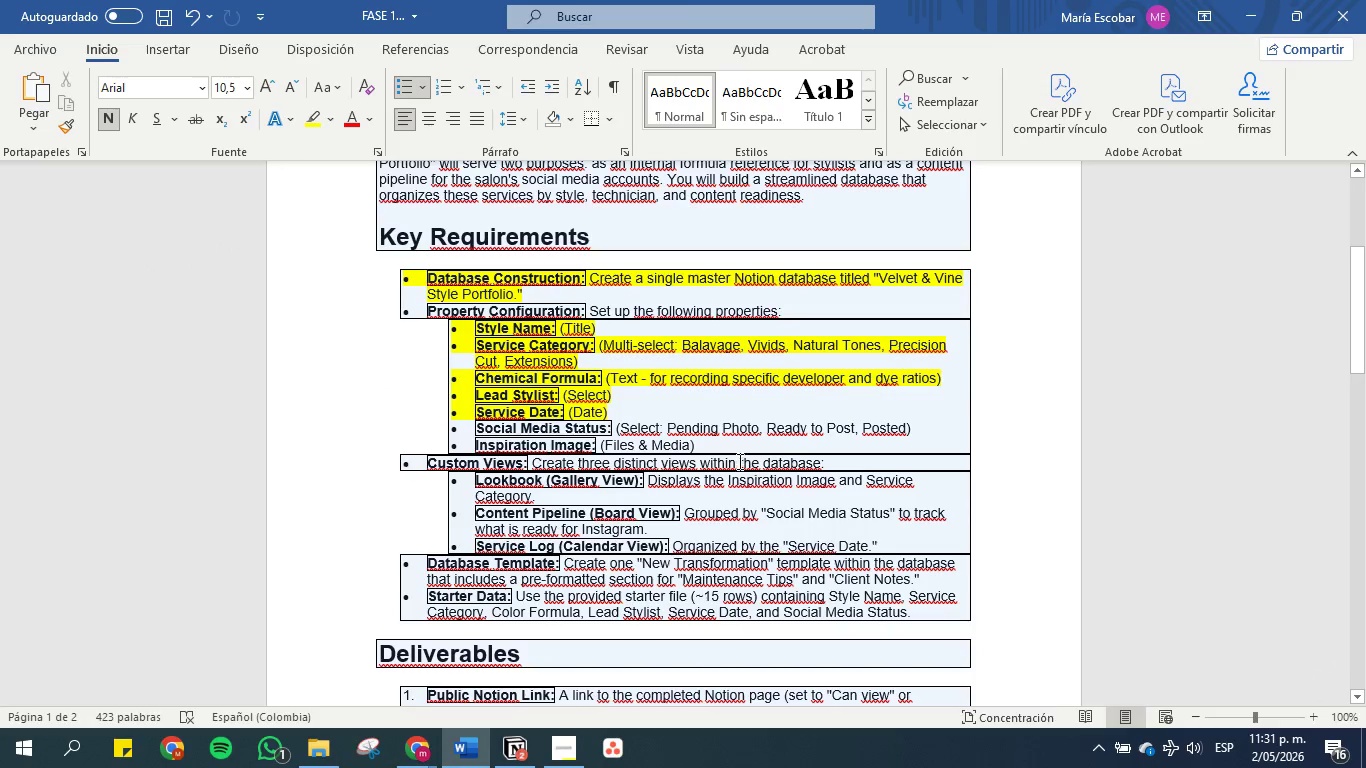 
left_click_drag(start_coordinate=[724, 445], to_coordinate=[469, 429])
 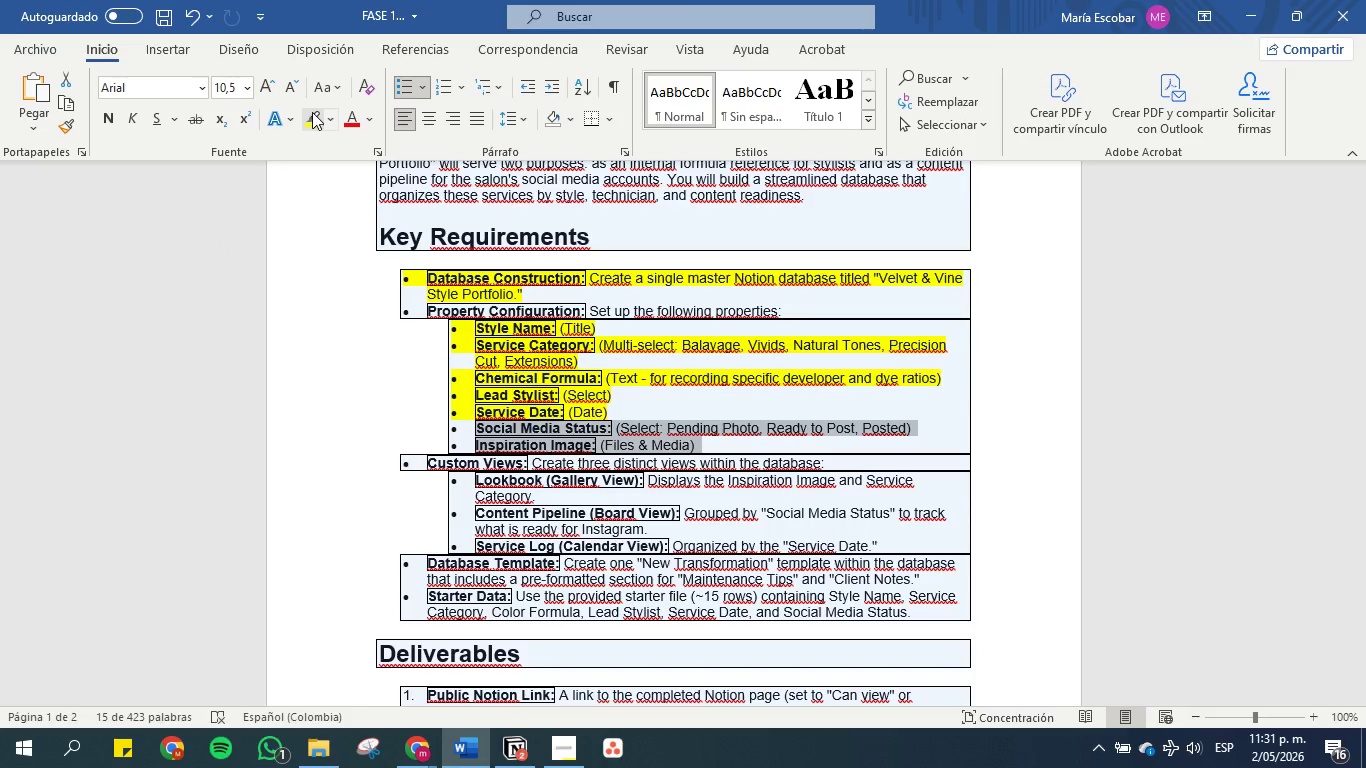 
left_click([312, 112])
 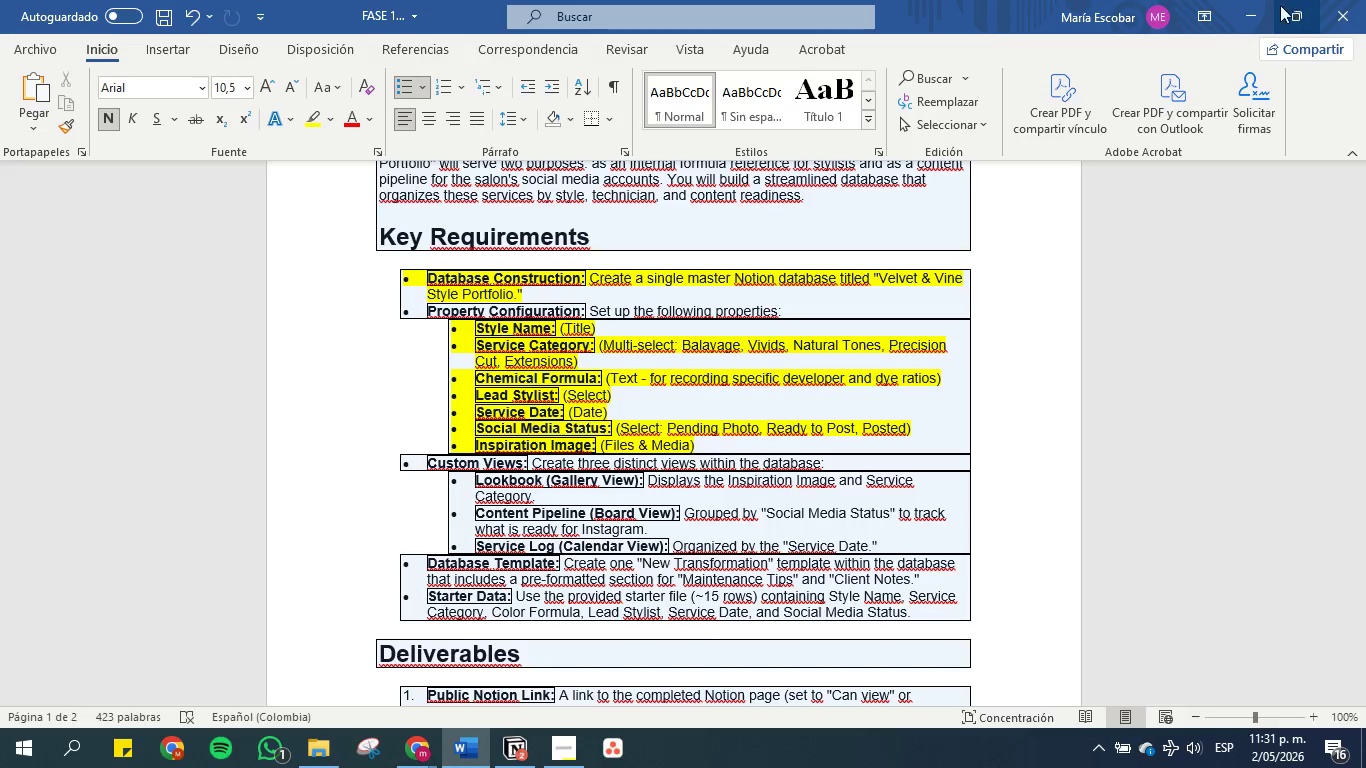 
left_click([1249, 7])
 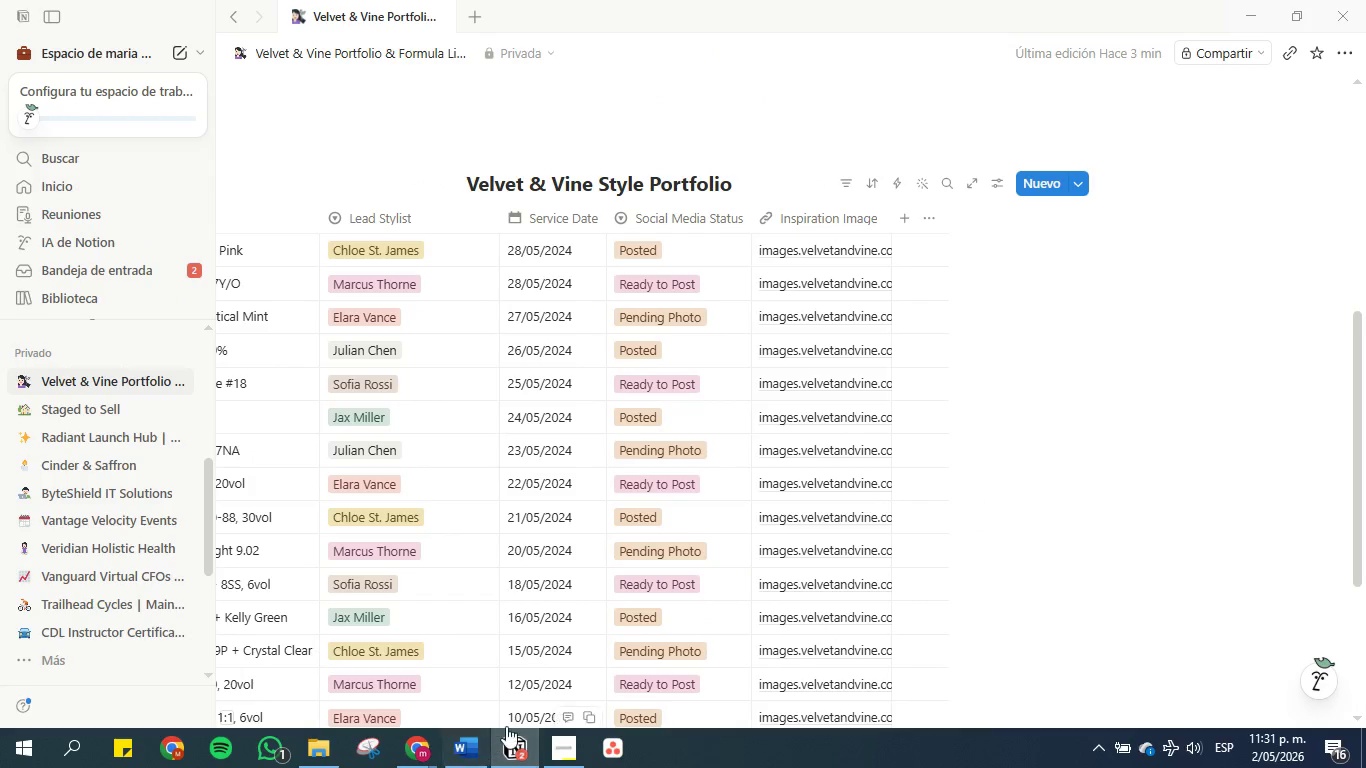 
left_click([455, 744])
 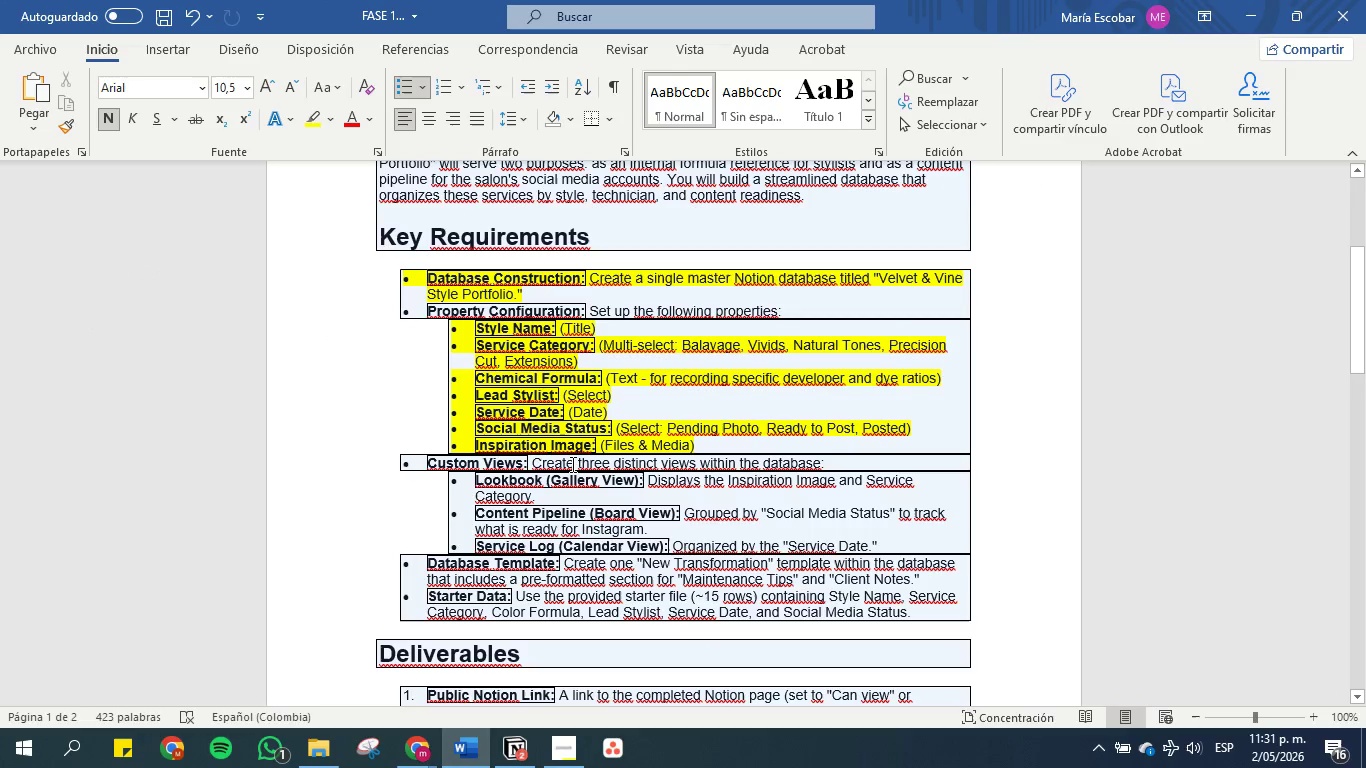 
scroll: coordinate [593, 413], scroll_direction: down, amount: 1.0
 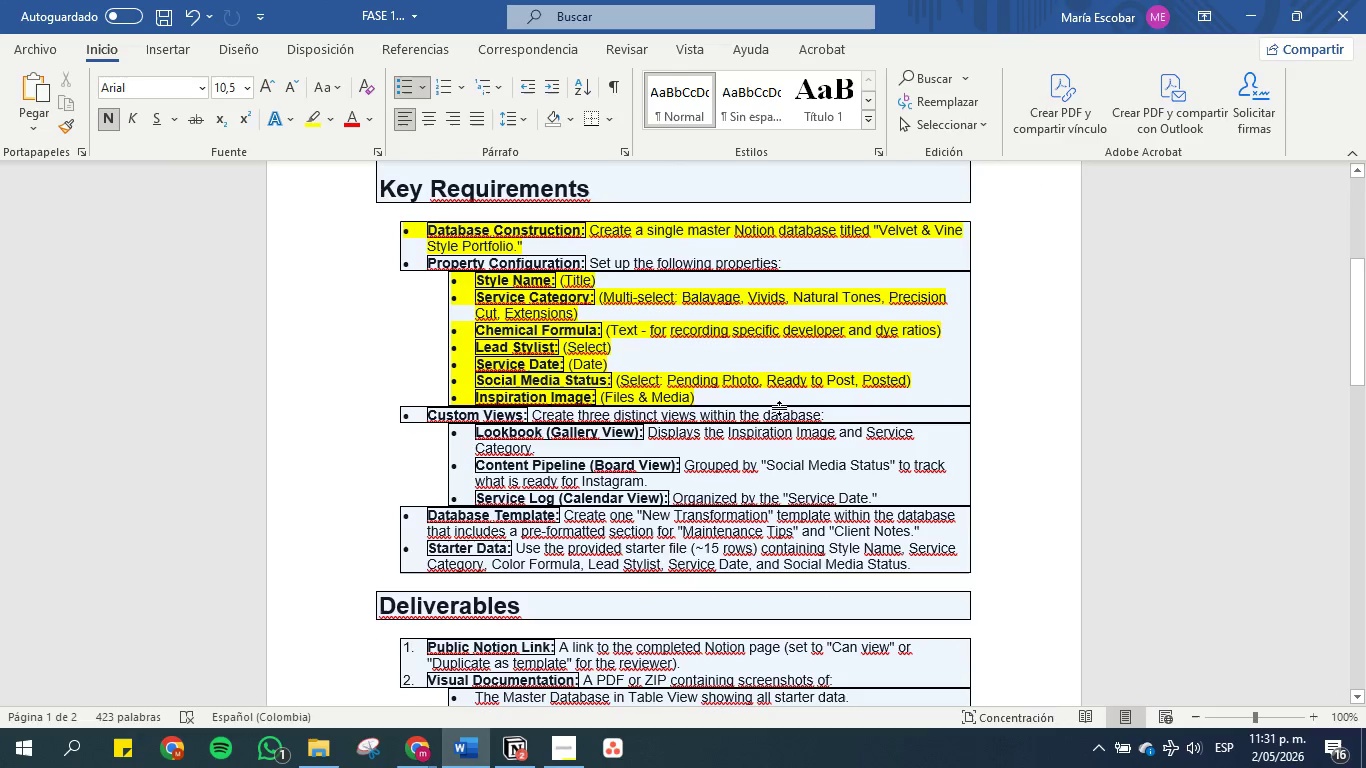 
left_click_drag(start_coordinate=[801, 257], to_coordinate=[403, 261])
 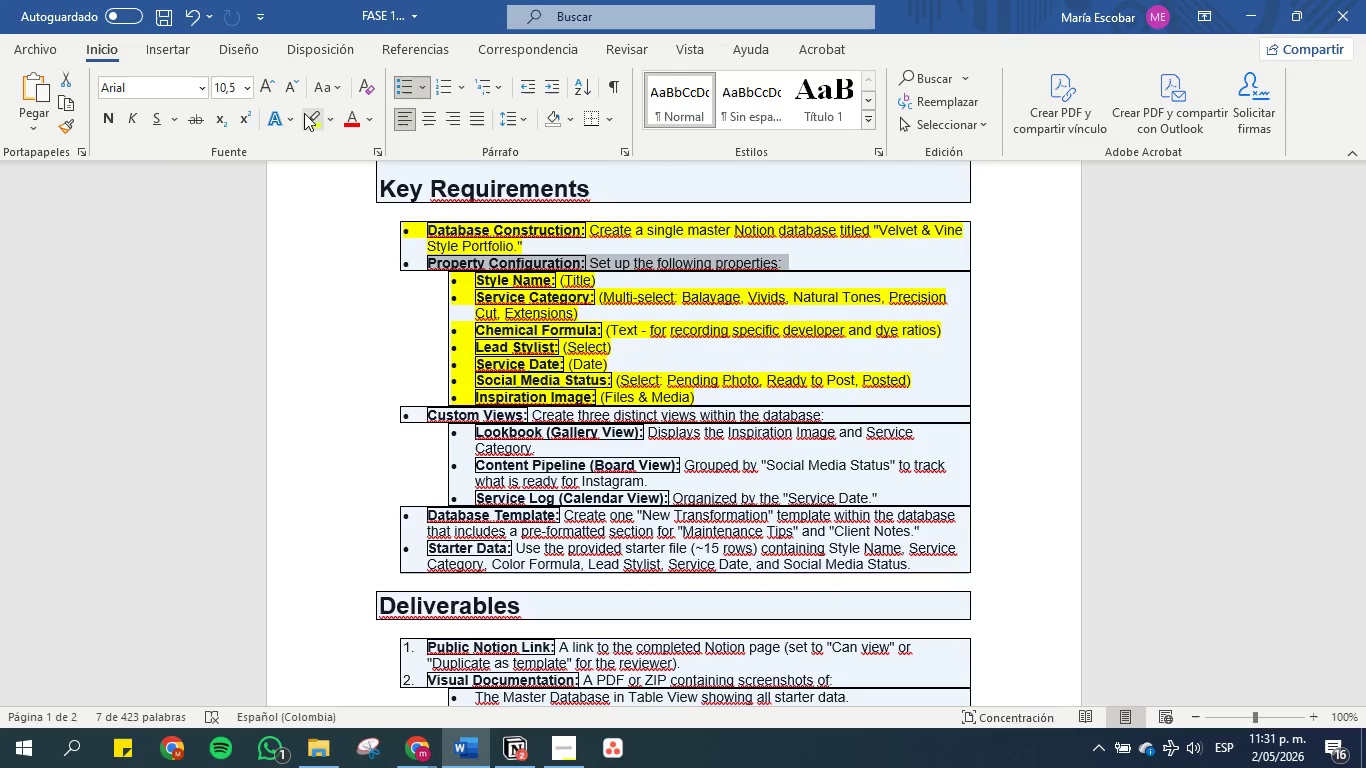 
left_click([312, 119])
 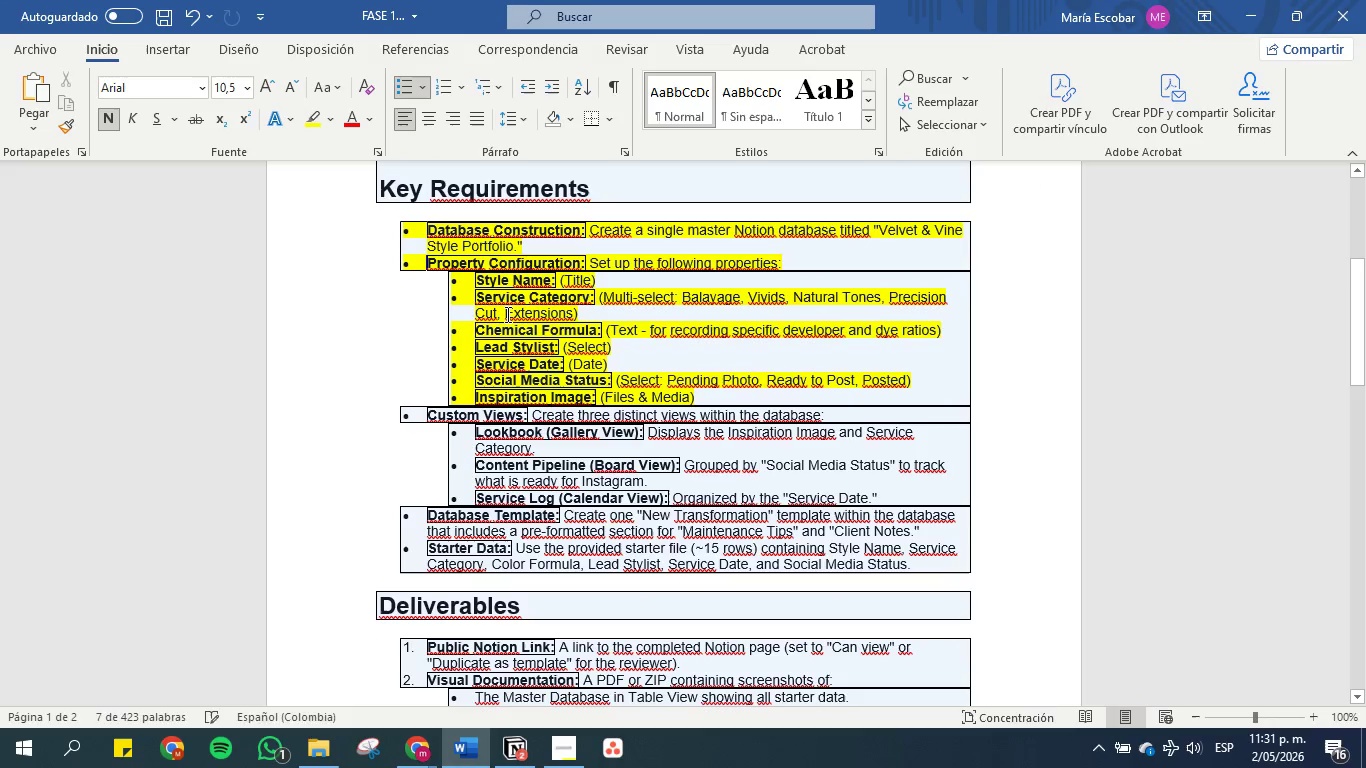 
left_click([513, 320])
 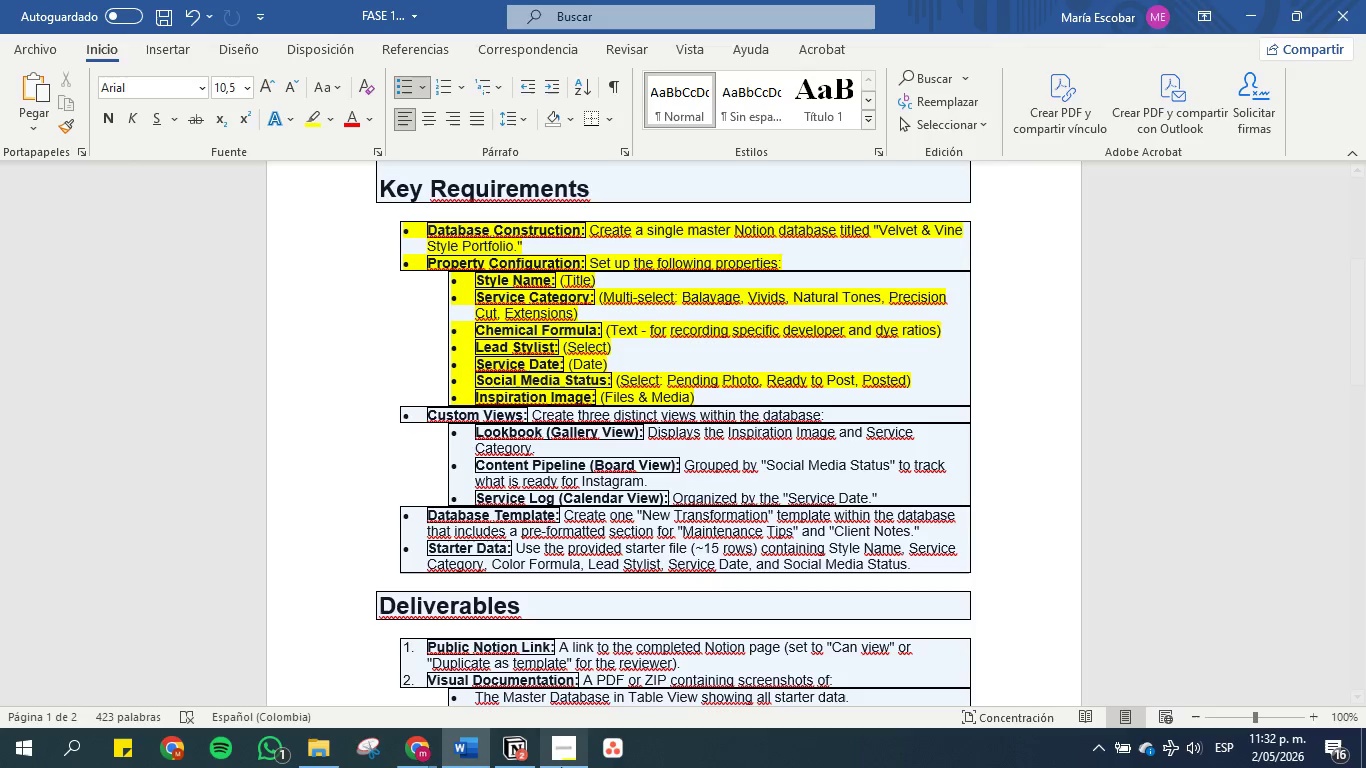 
left_click([558, 767])